 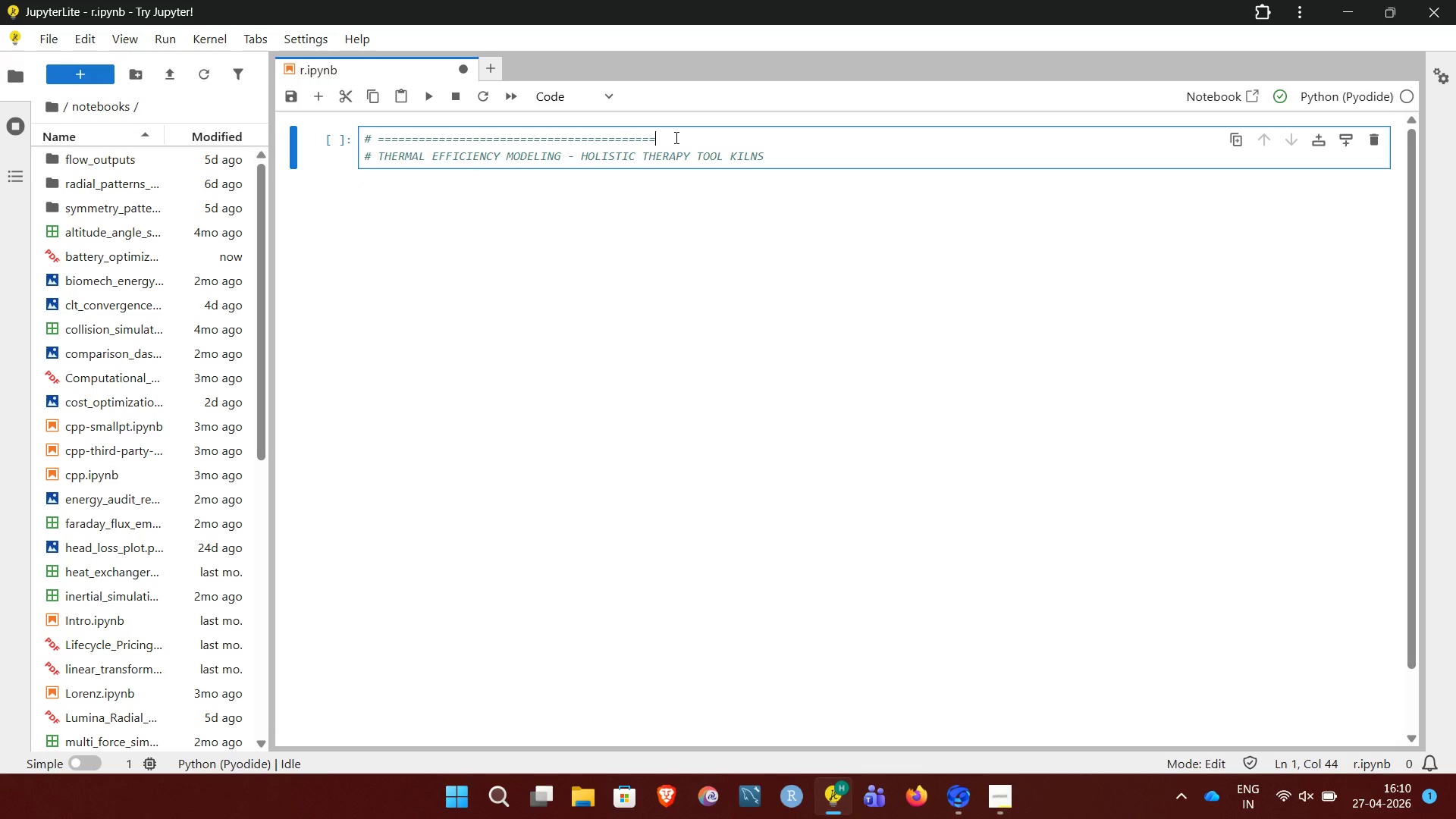 
key(Equal)
 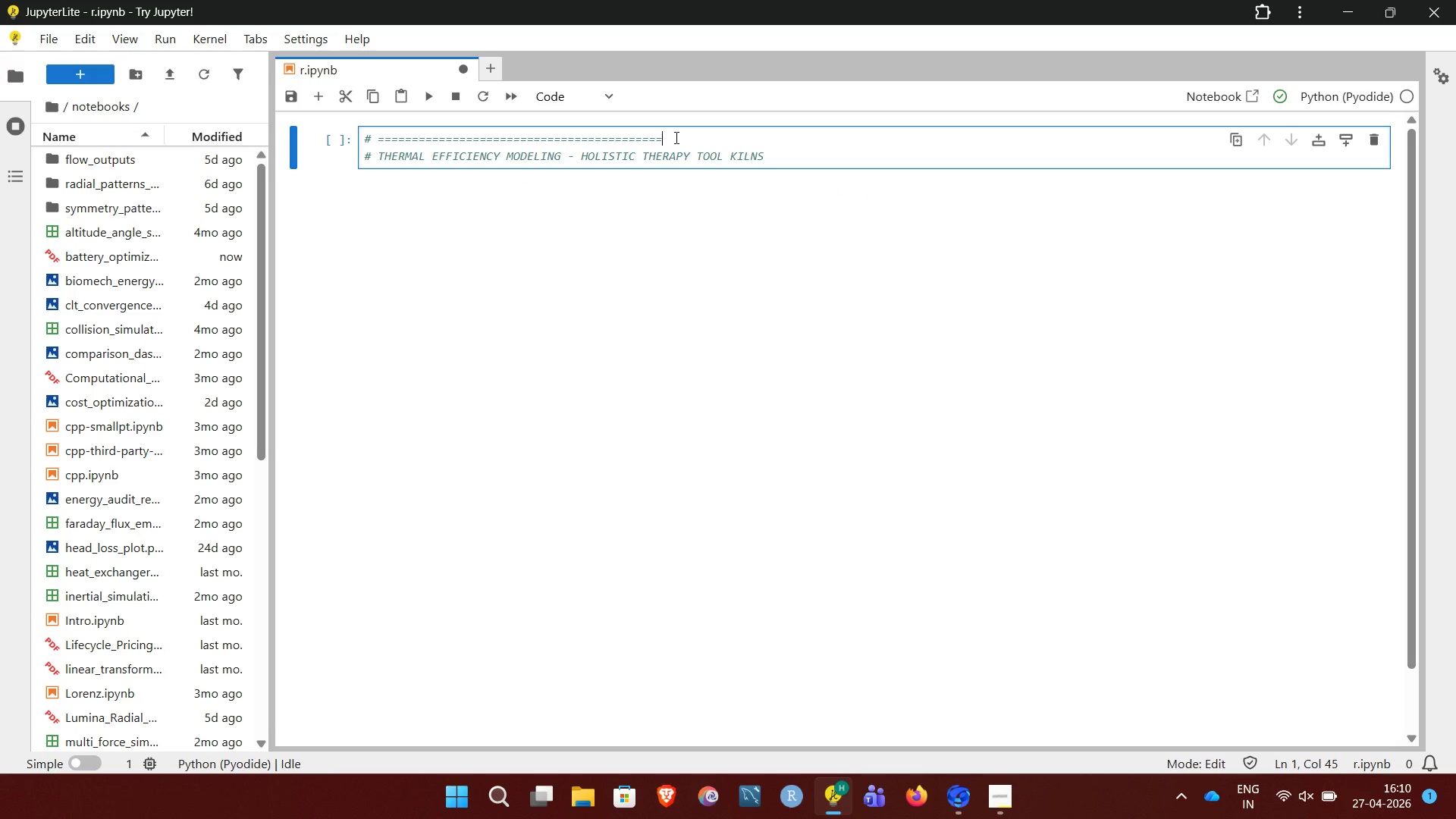 
key(Equal)
 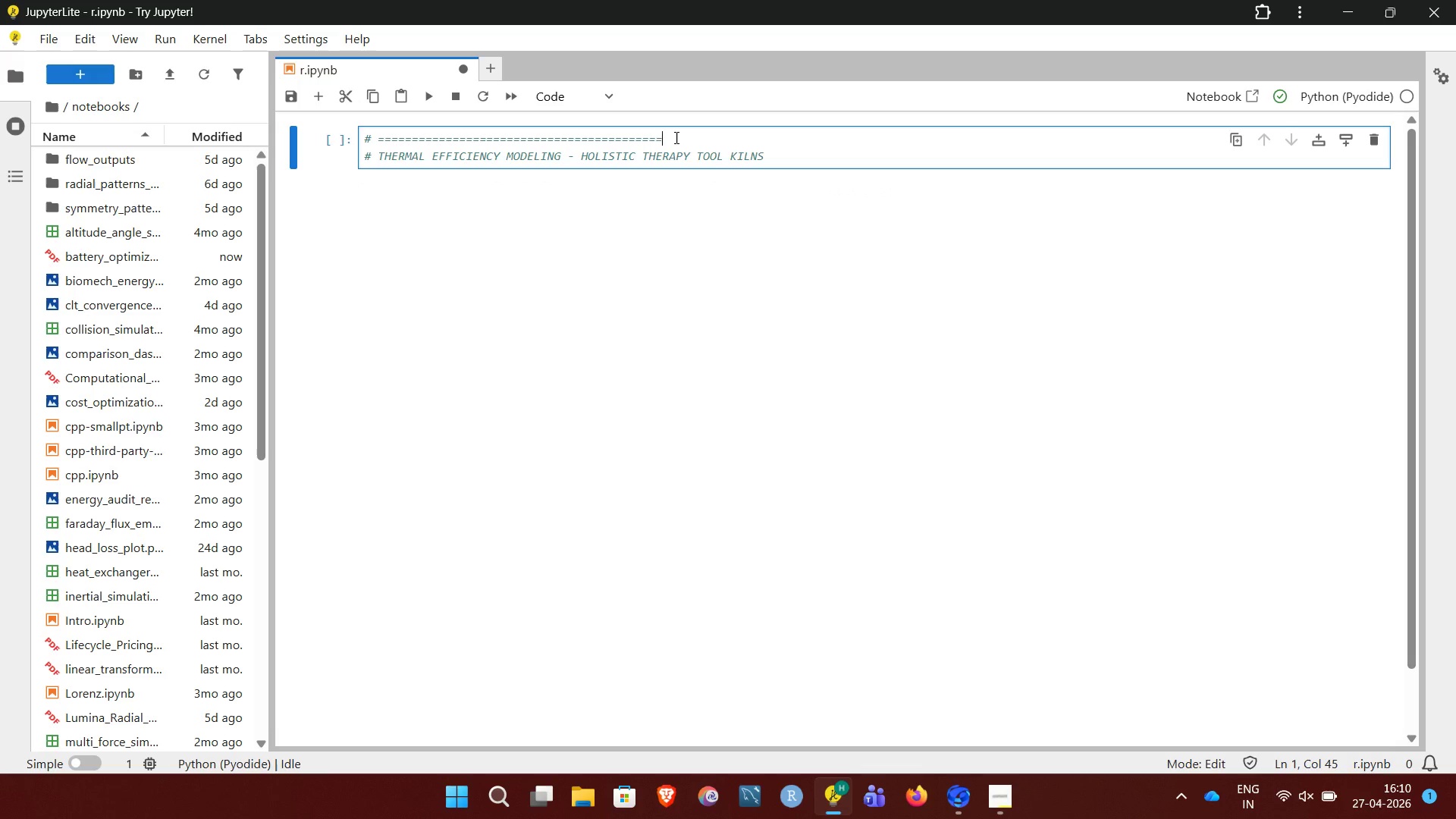 
key(Equal)
 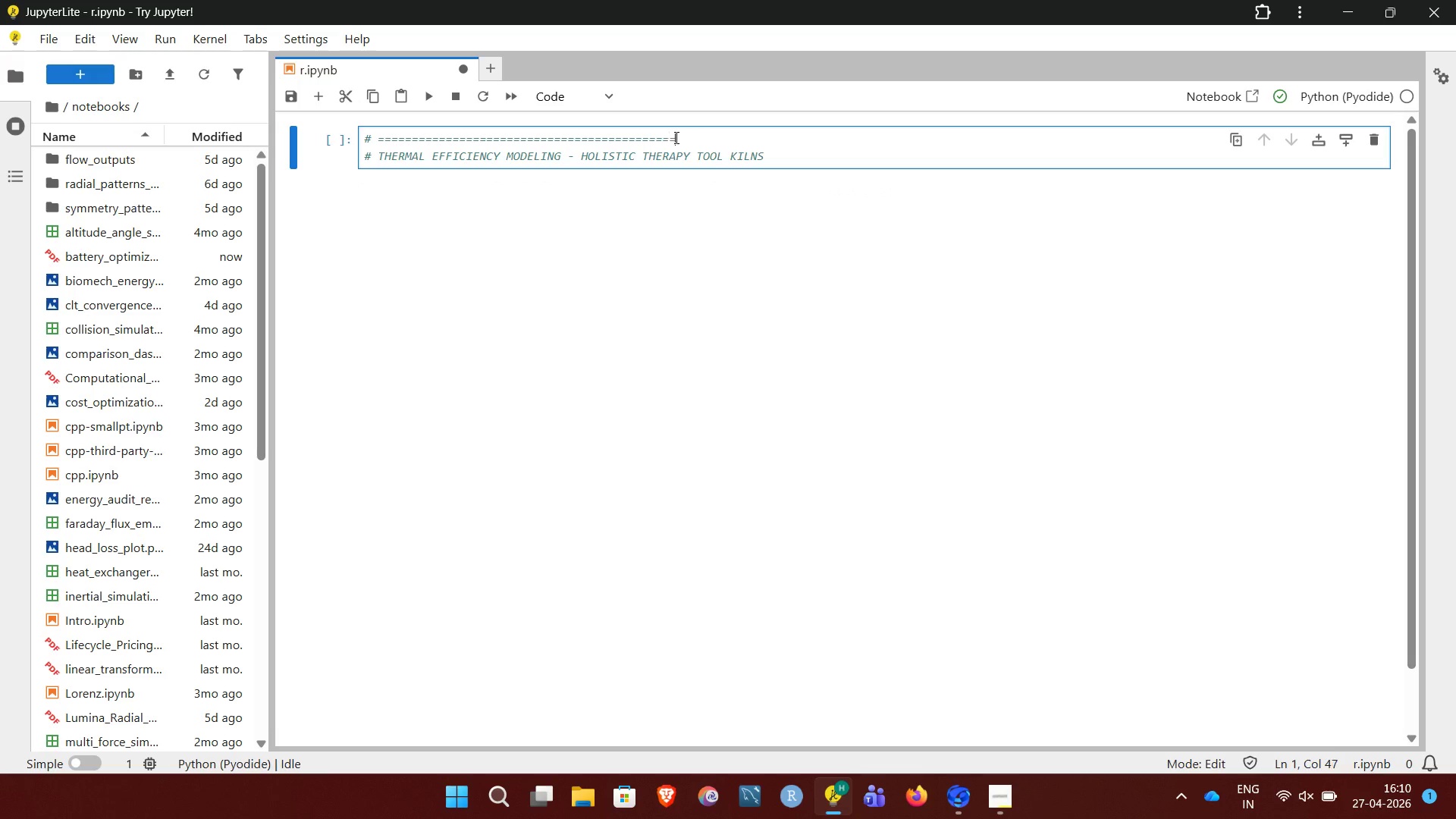 
hold_key(key=Equal, duration=0.36)
 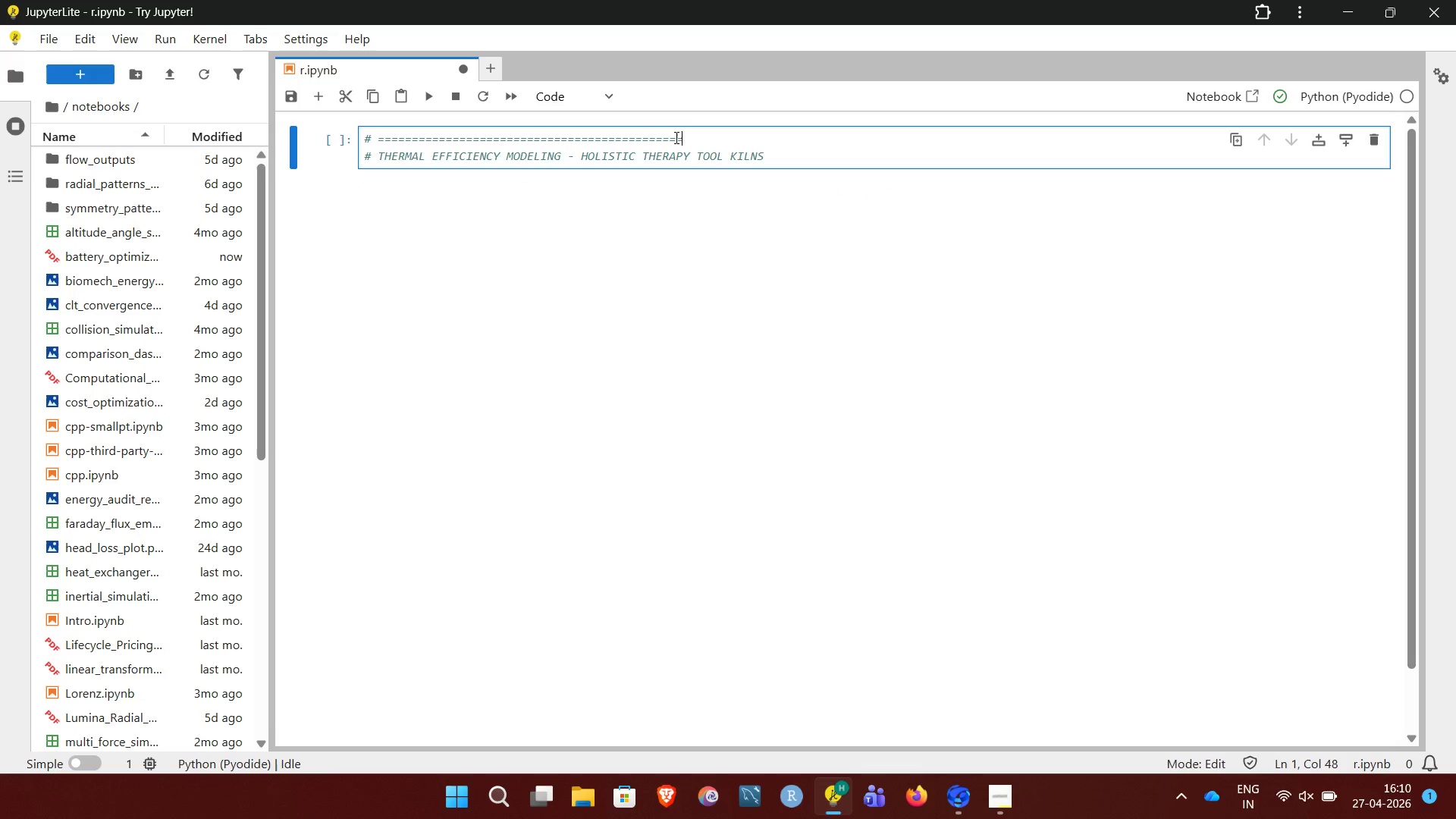 
key(Equal)
 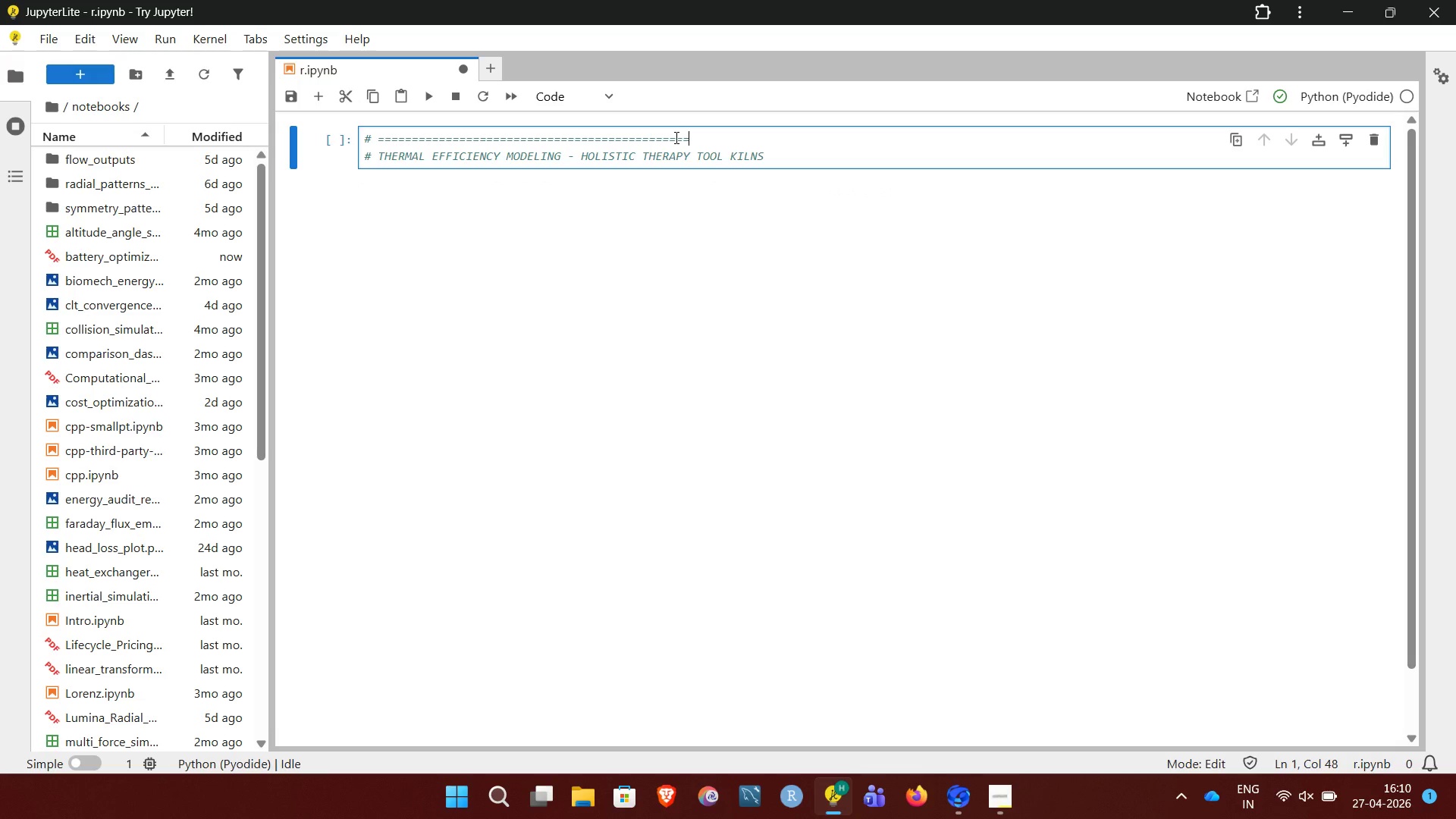 
key(Equal)
 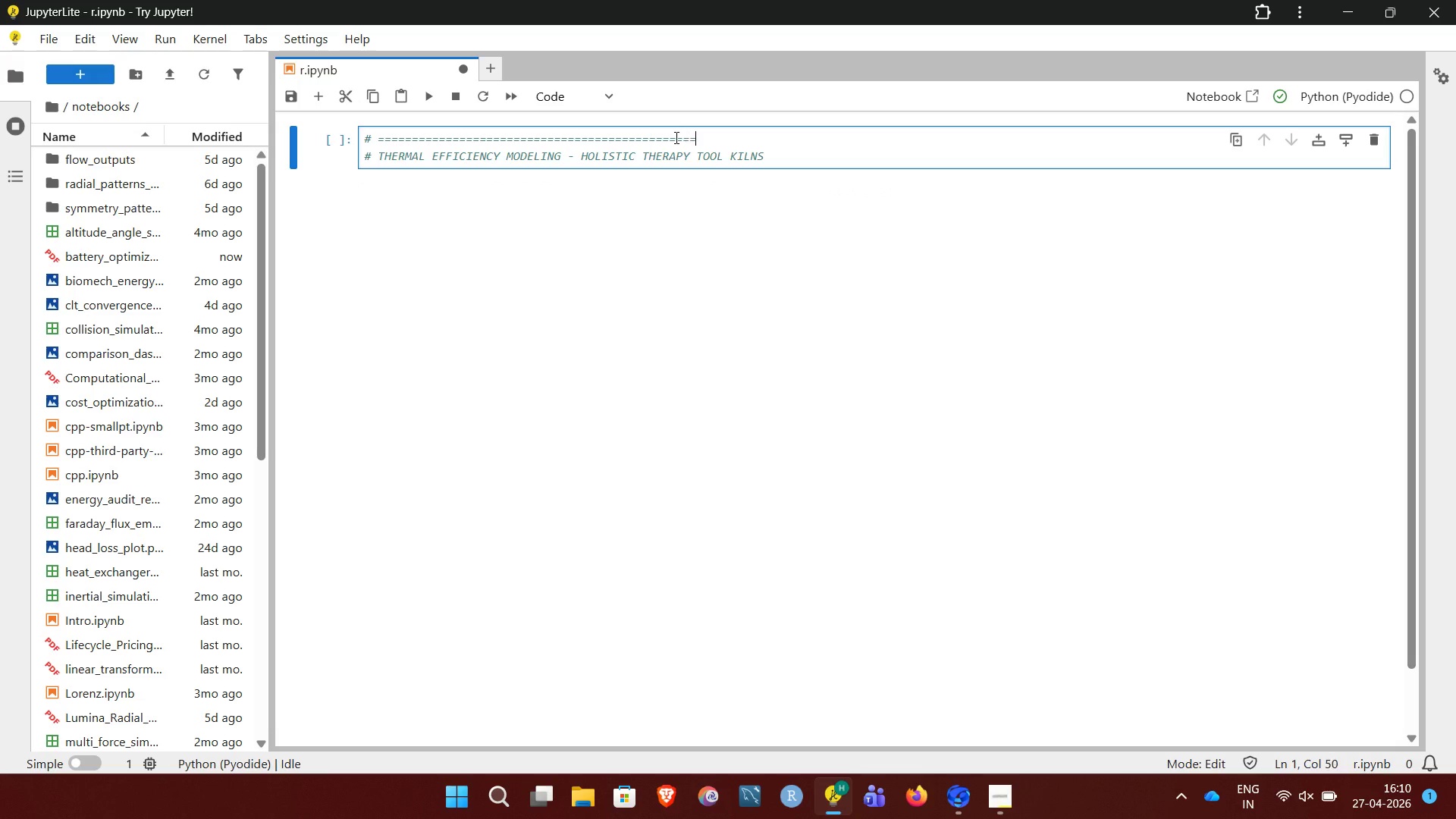 
hold_key(key=Equal, duration=0.67)
 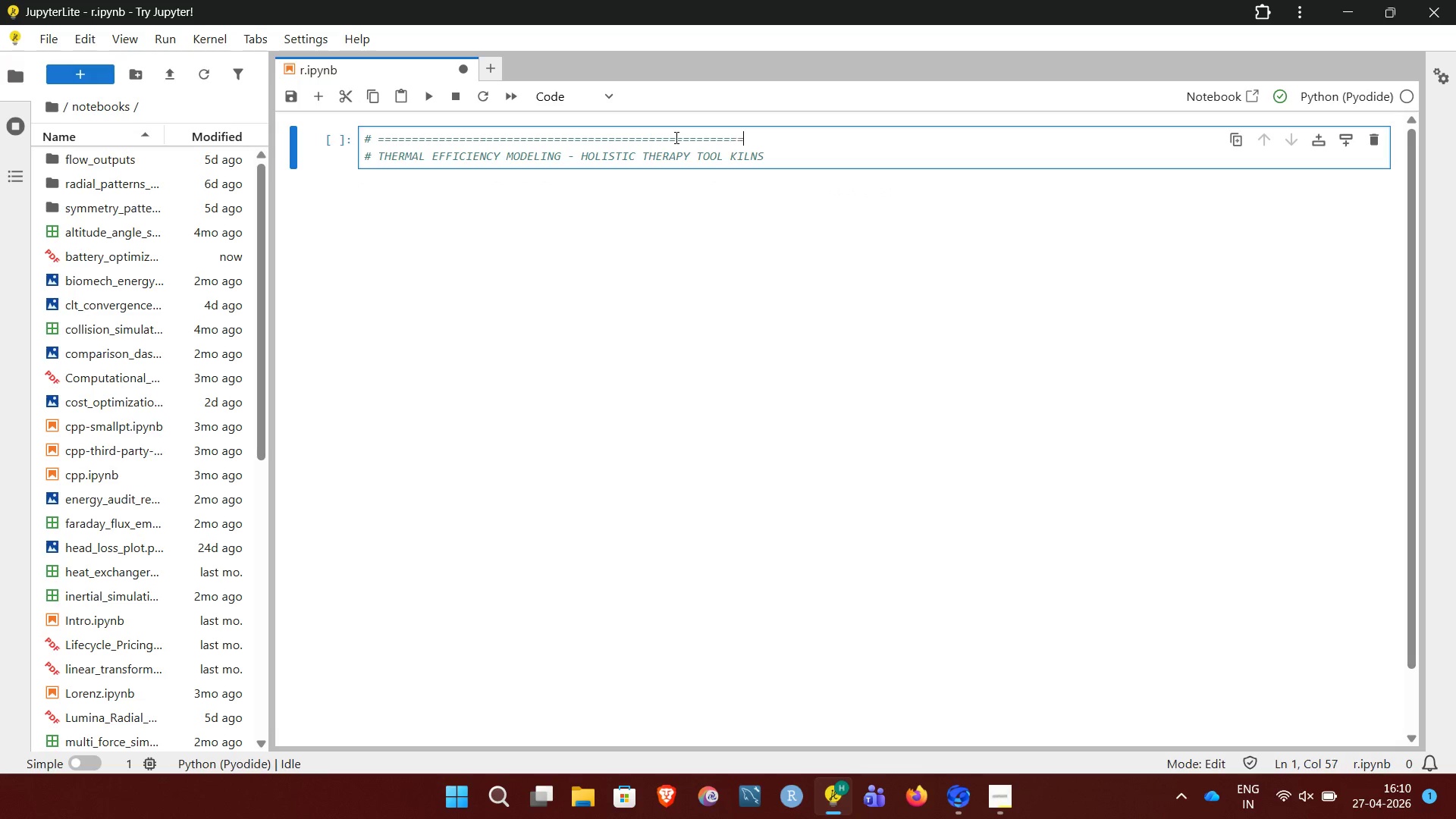 
key(Equal)
 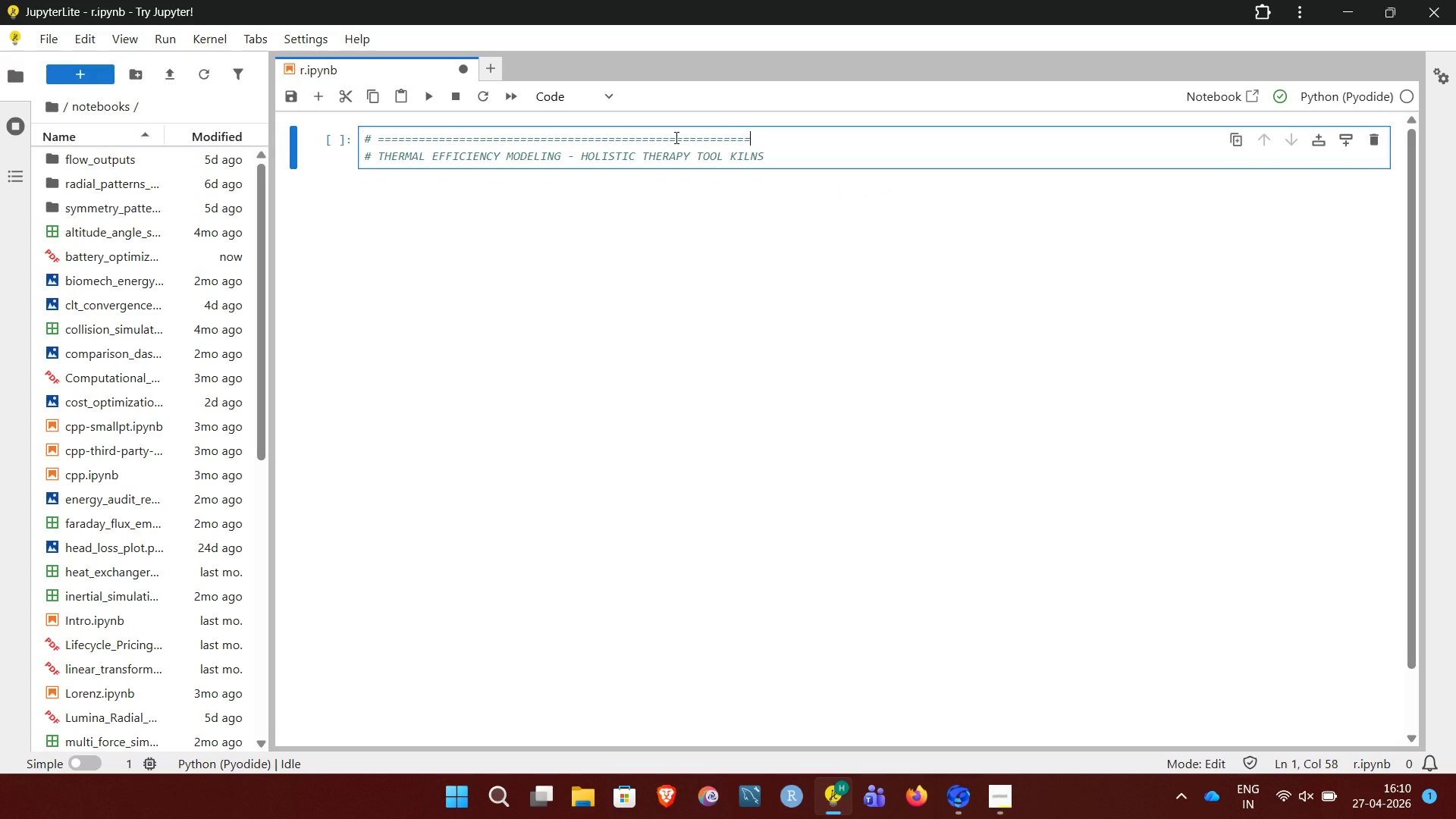 
key(Equal)
 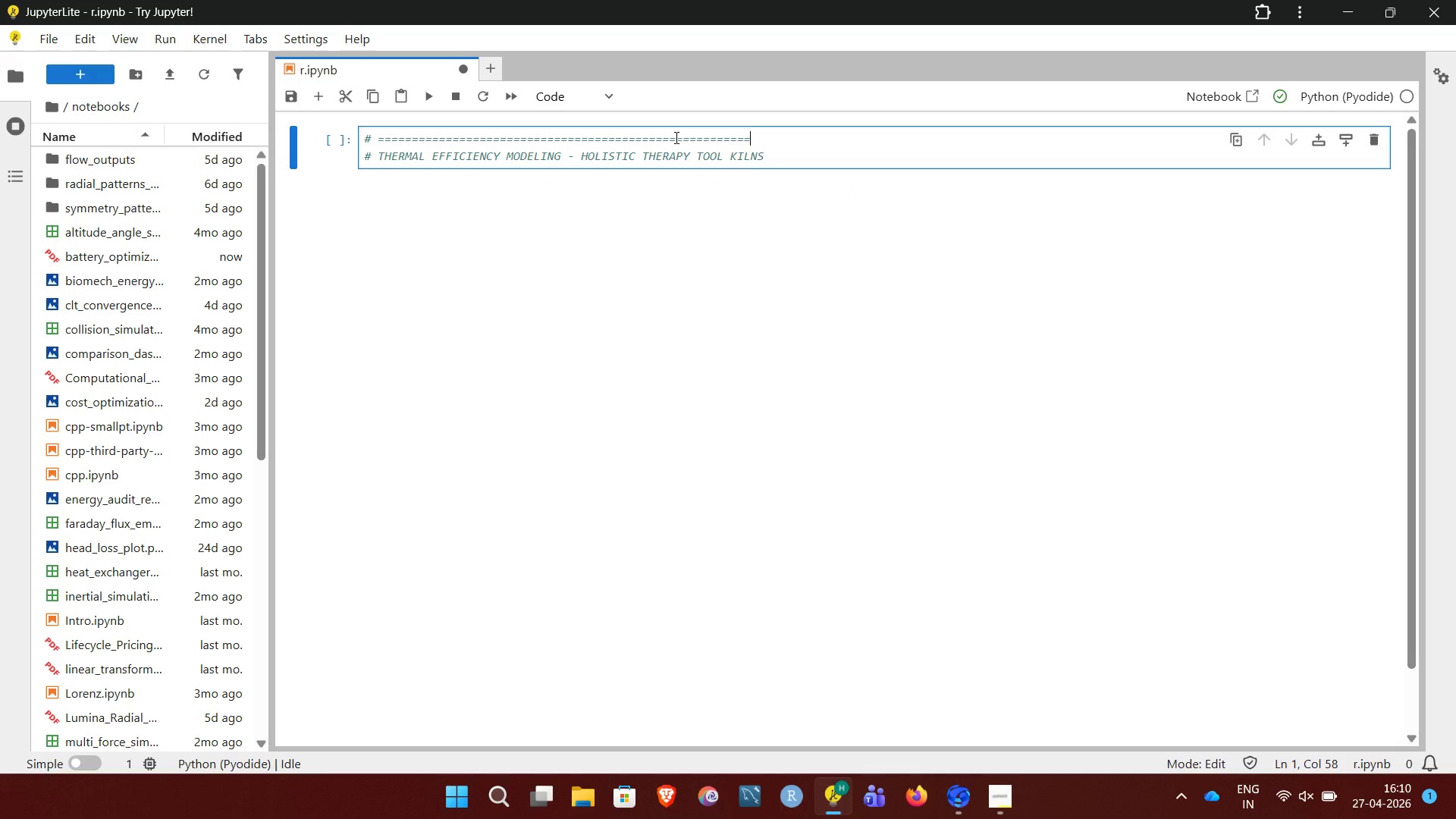 
key(Equal)
 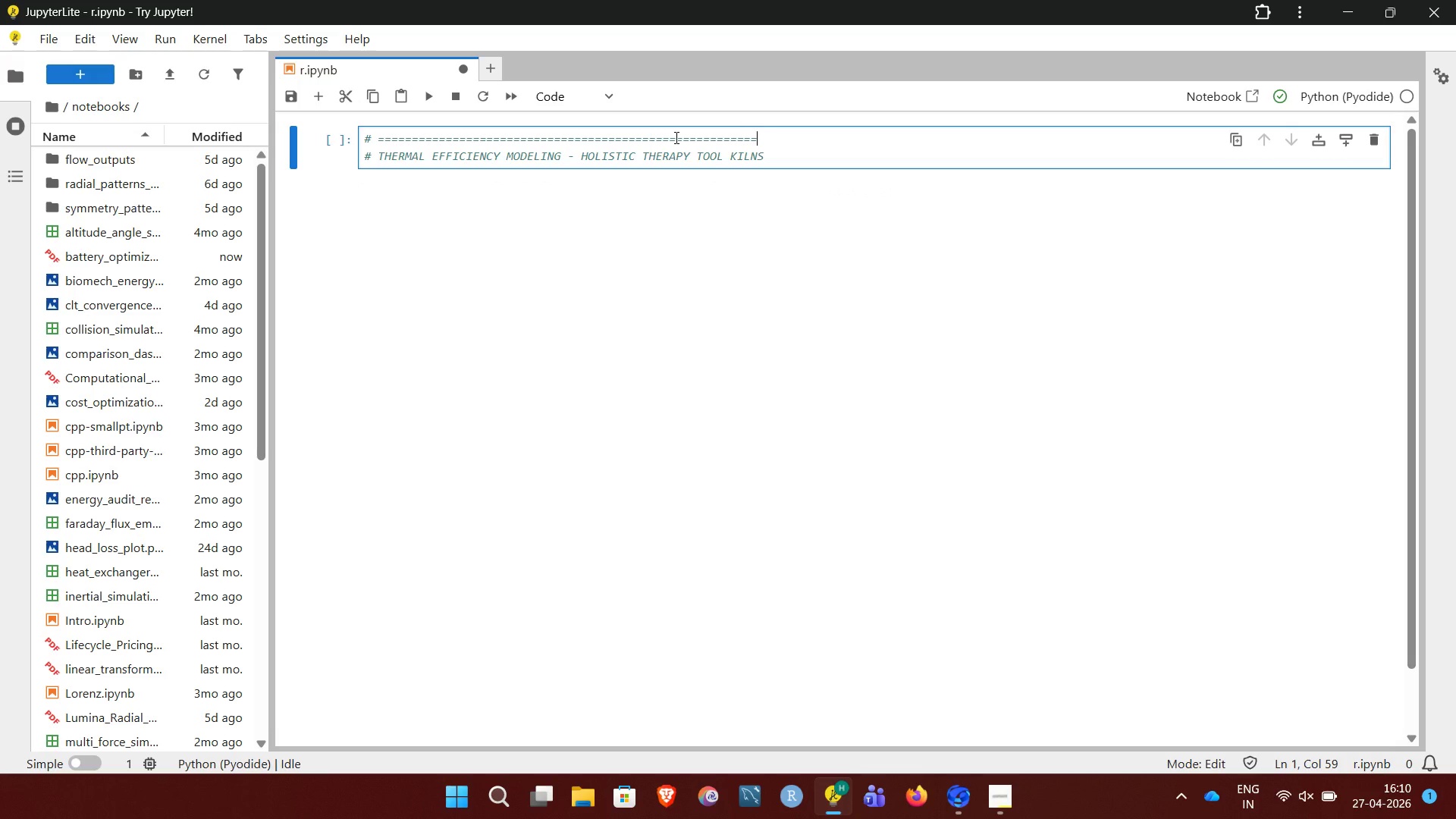 
key(Equal)
 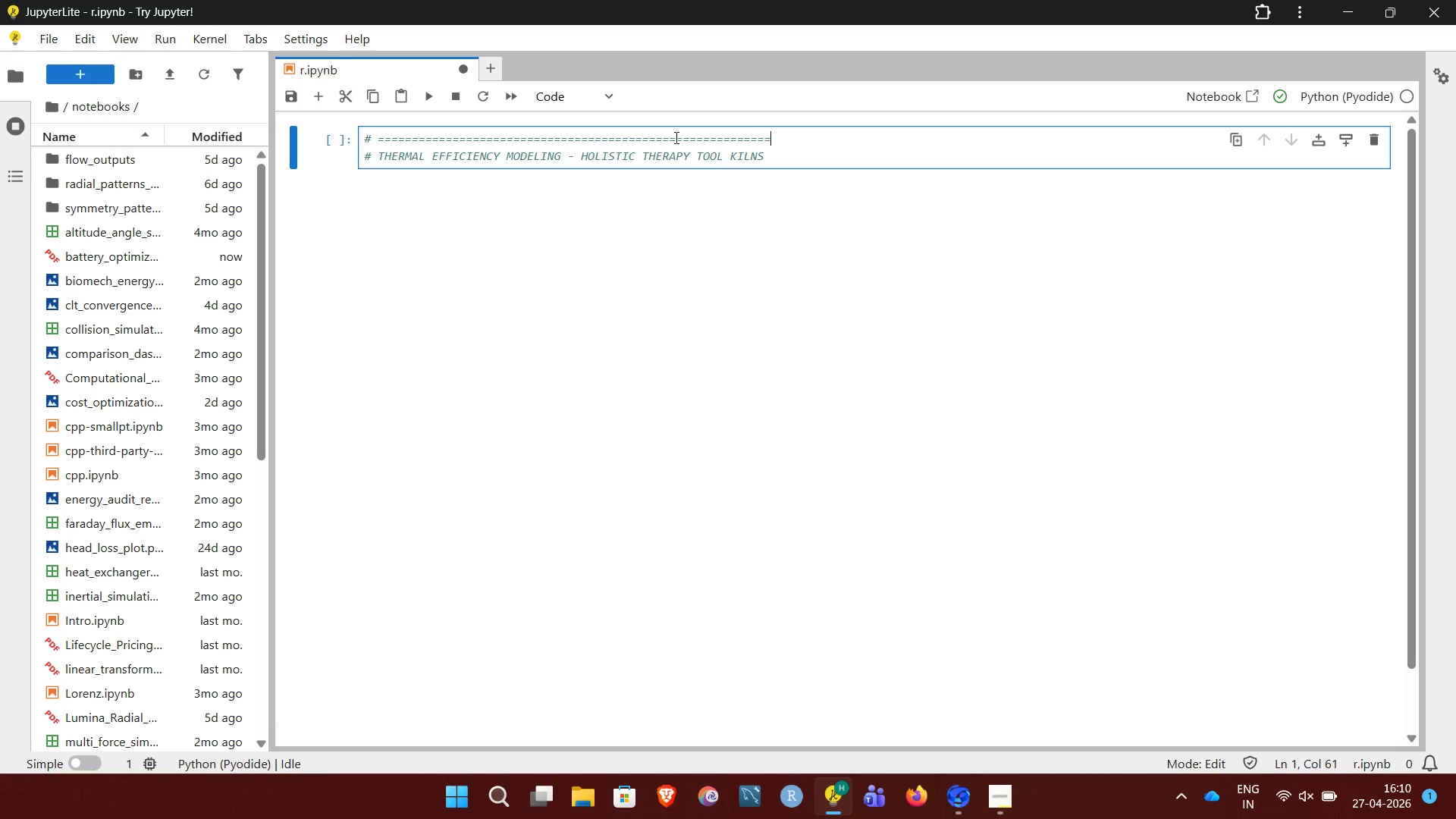 
key(Equal)
 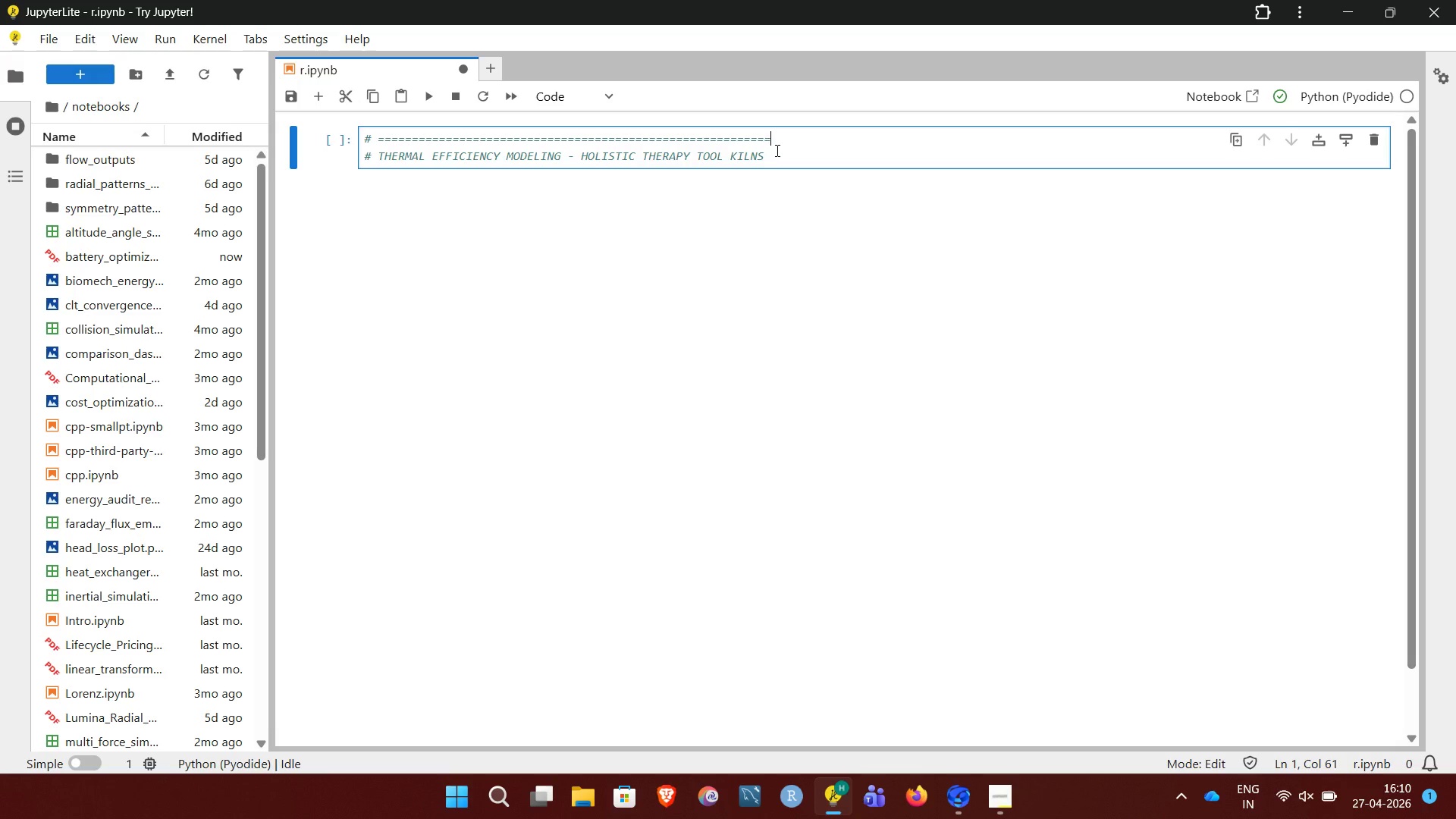 
left_click([777, 161])
 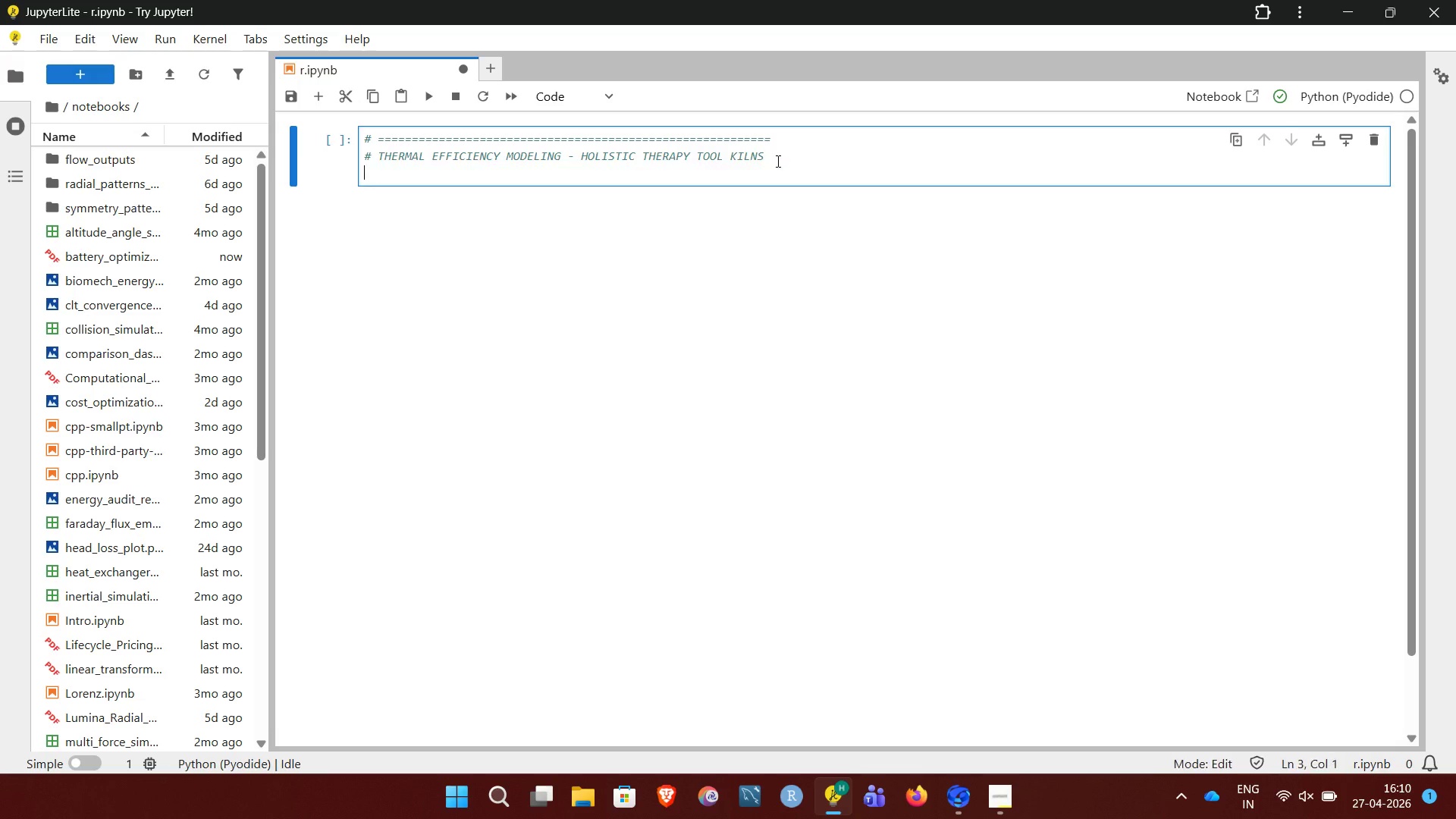 
key(Enter)
 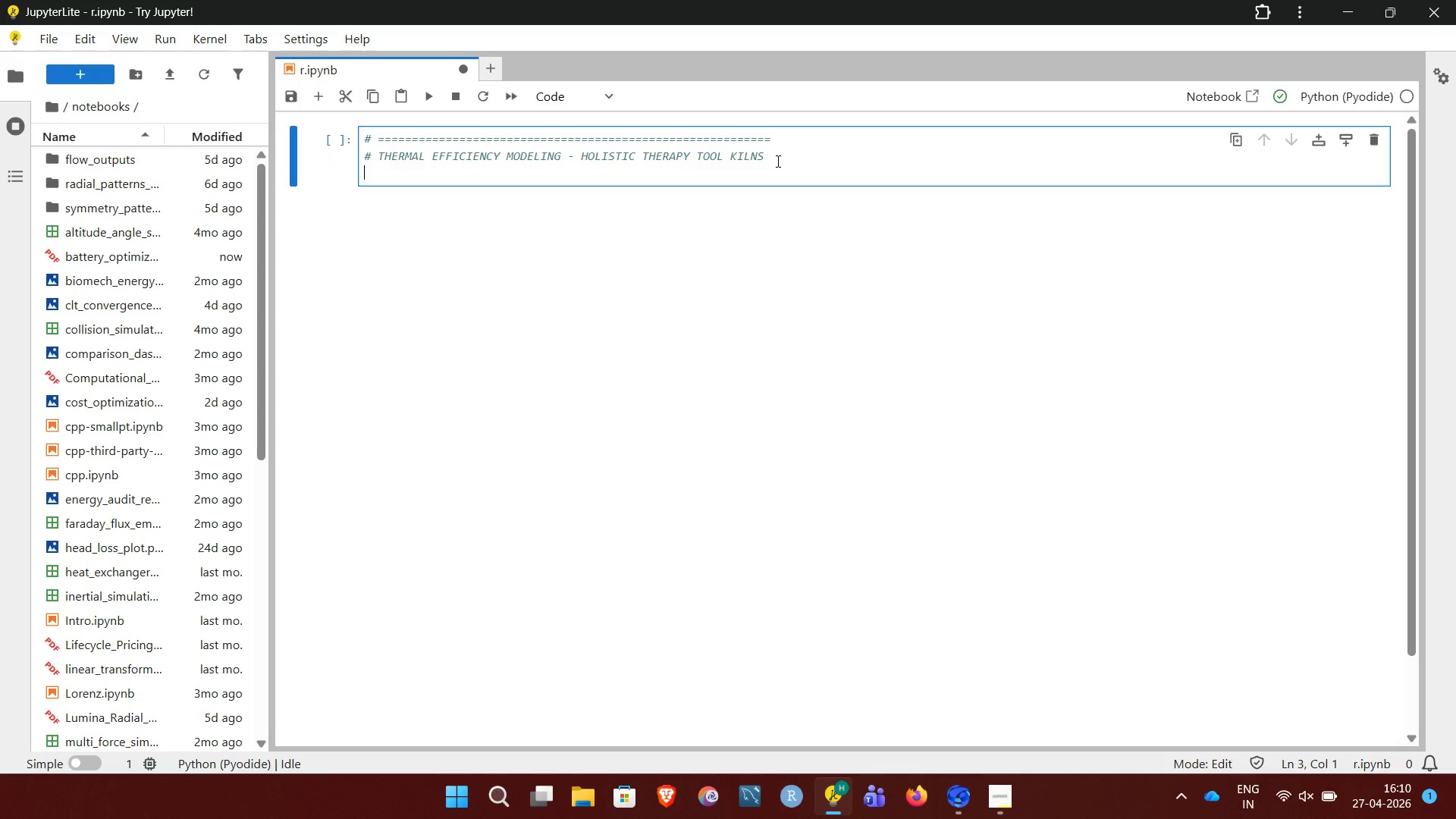 
key(Shift+3)
 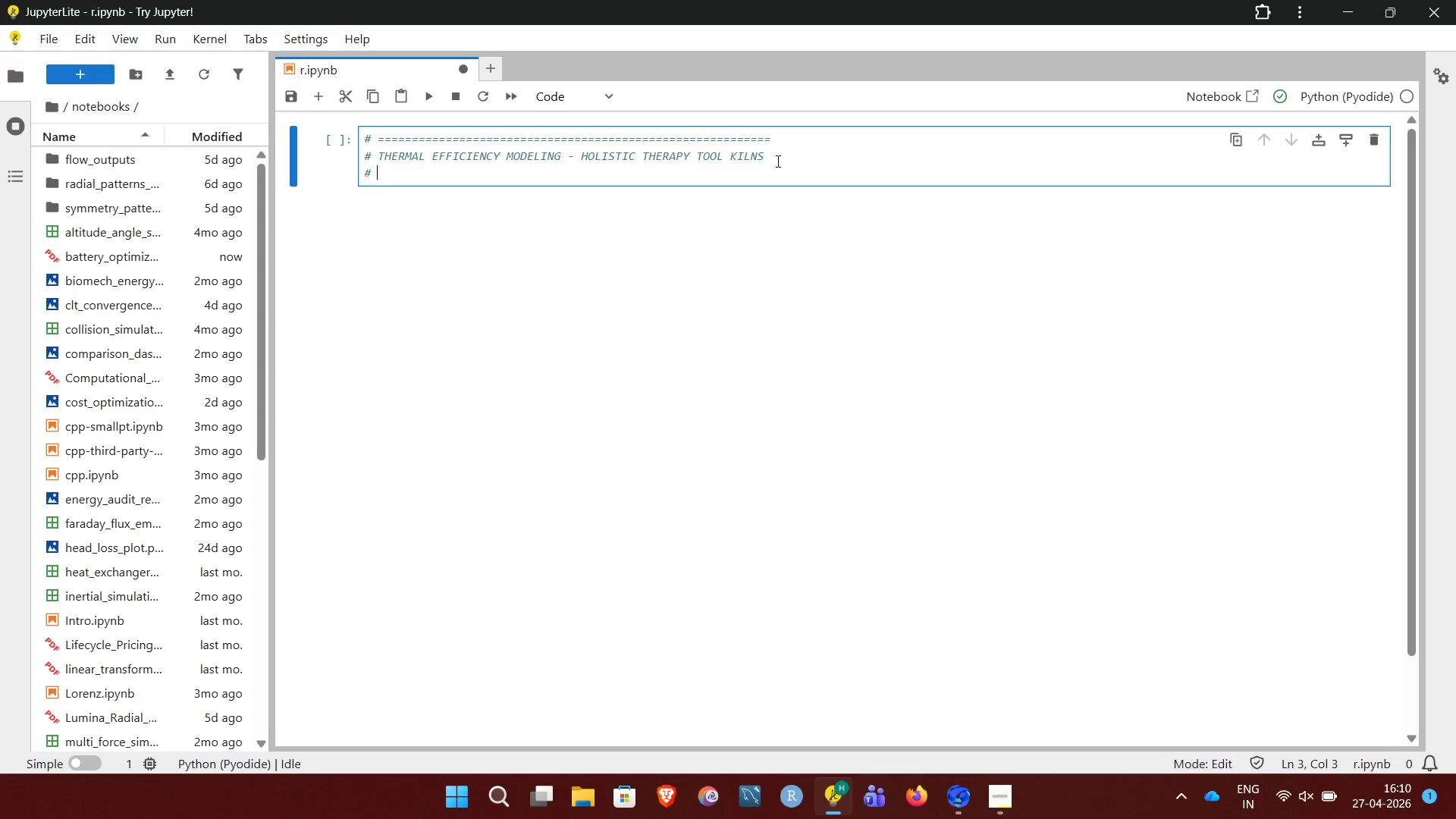 
key(Space)
 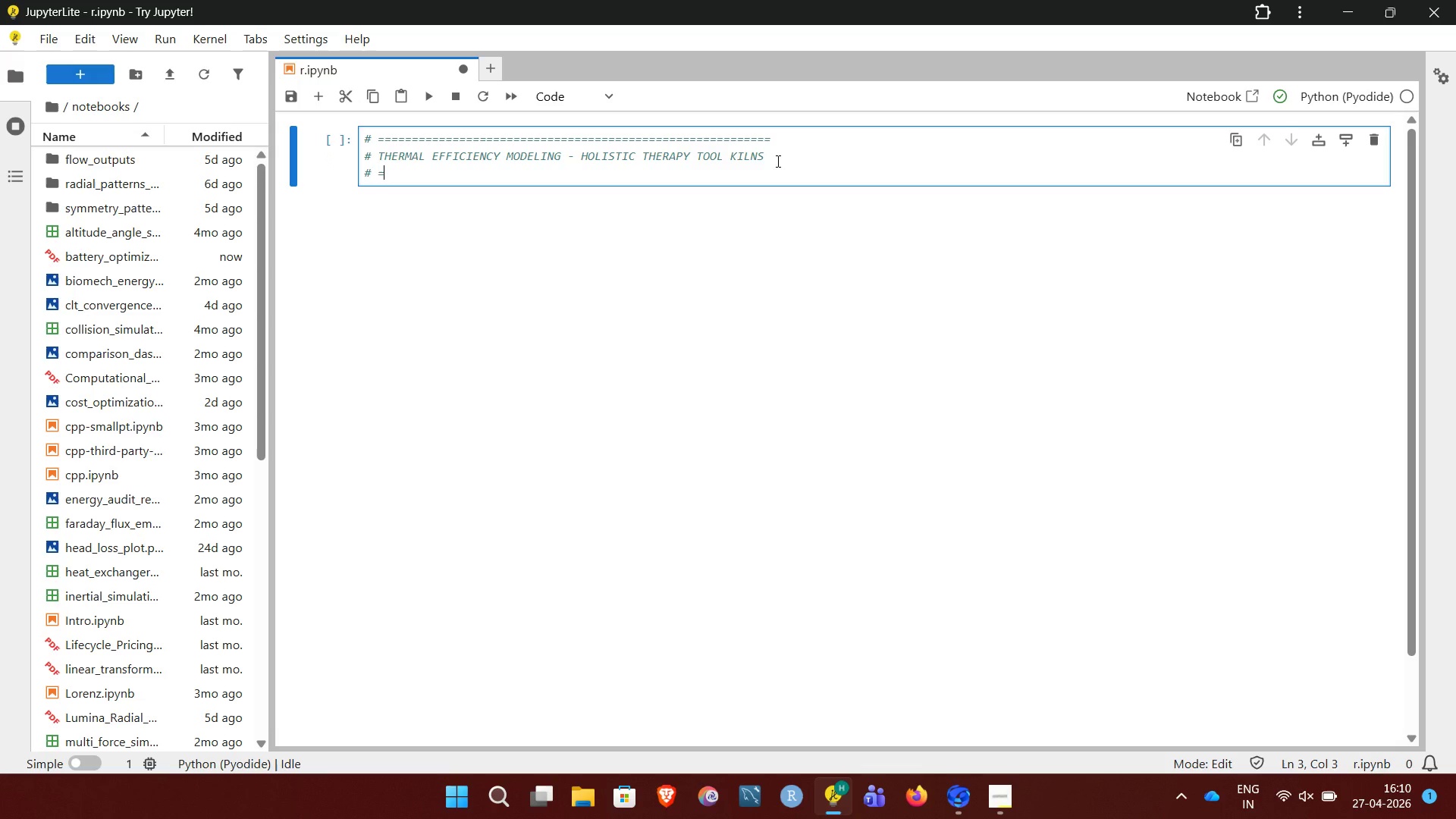 
hold_key(key=Equal, duration=1.5)
 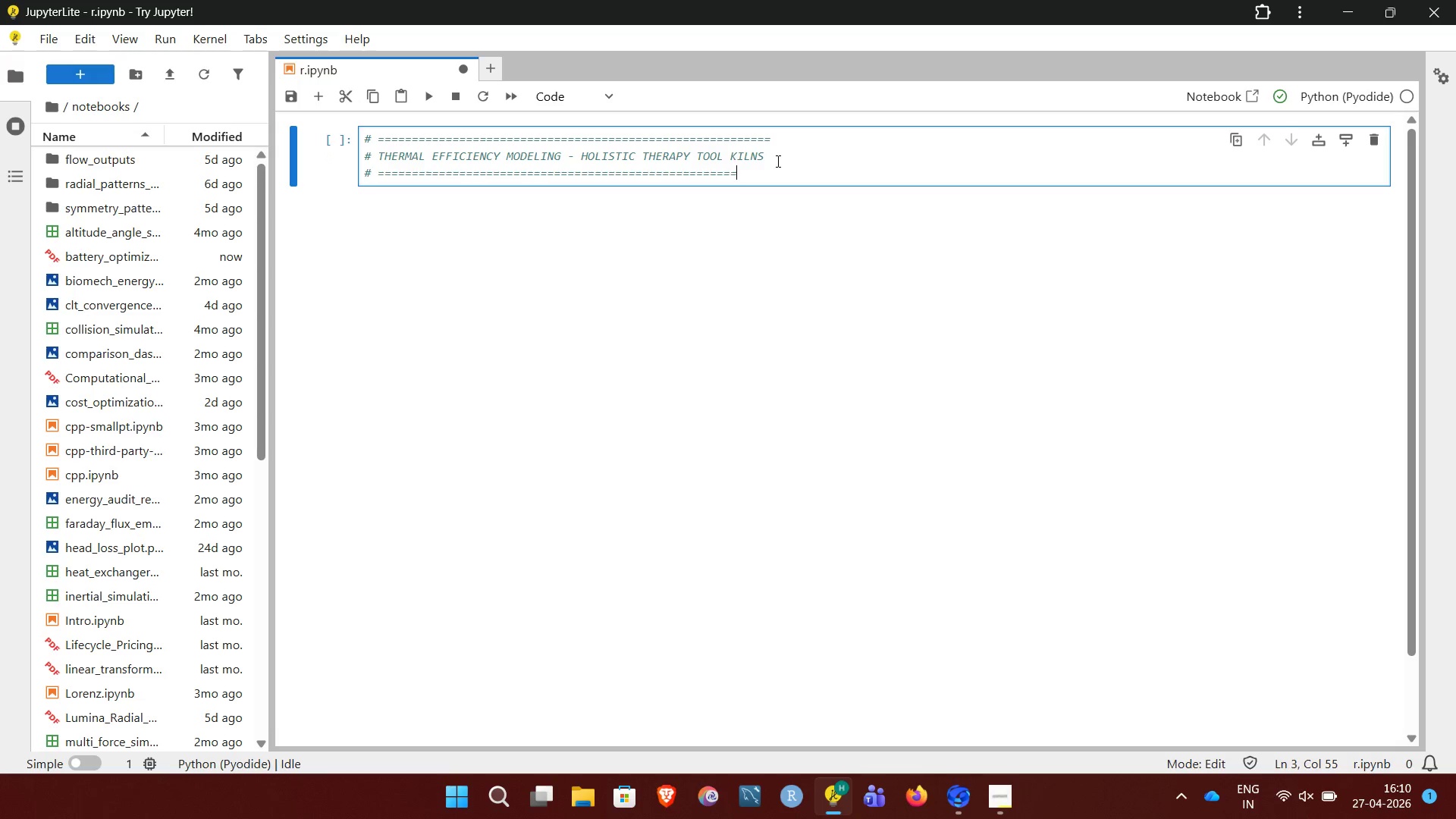 
hold_key(key=Equal, duration=0.69)
 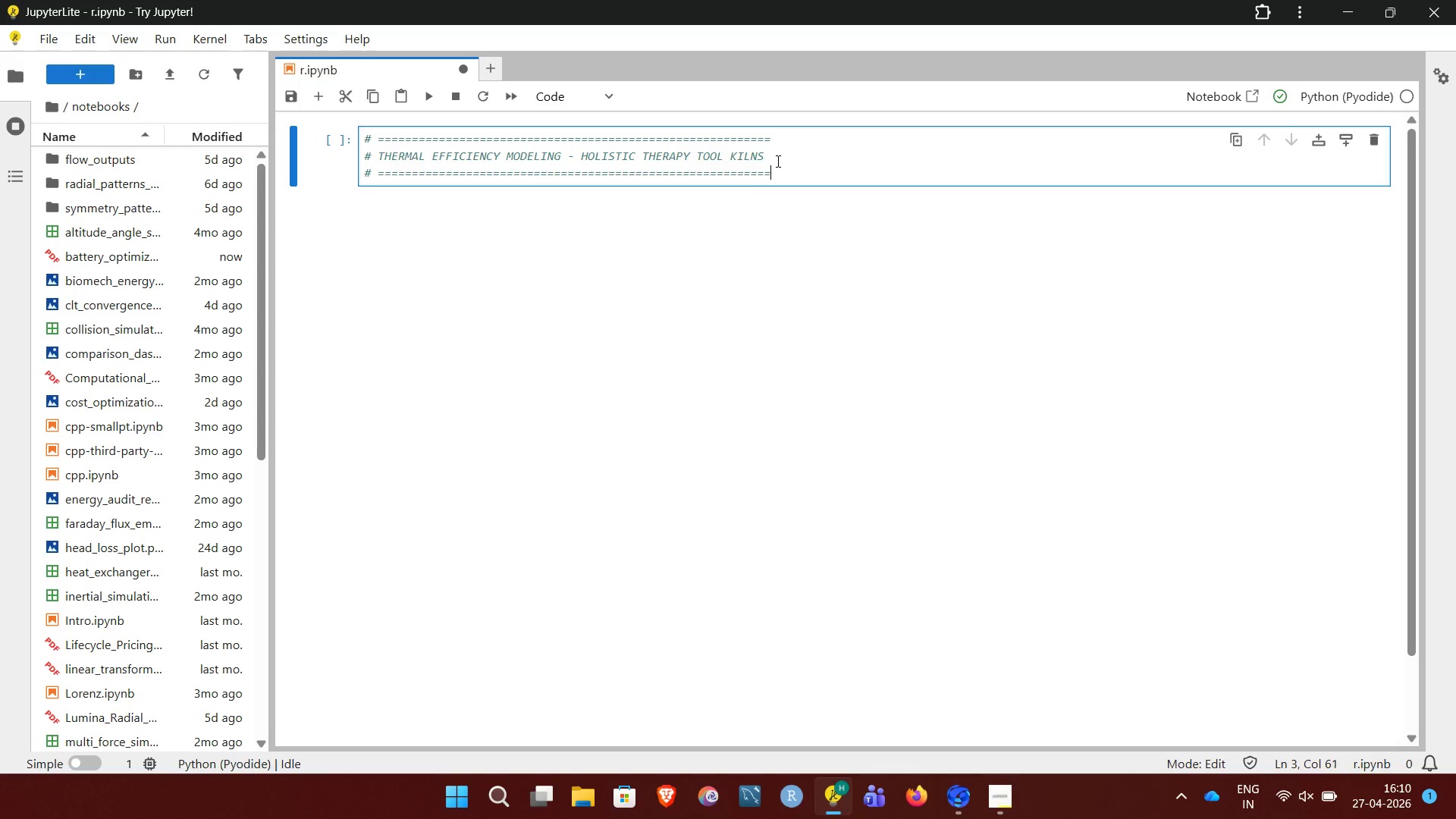 
key(Equal)
 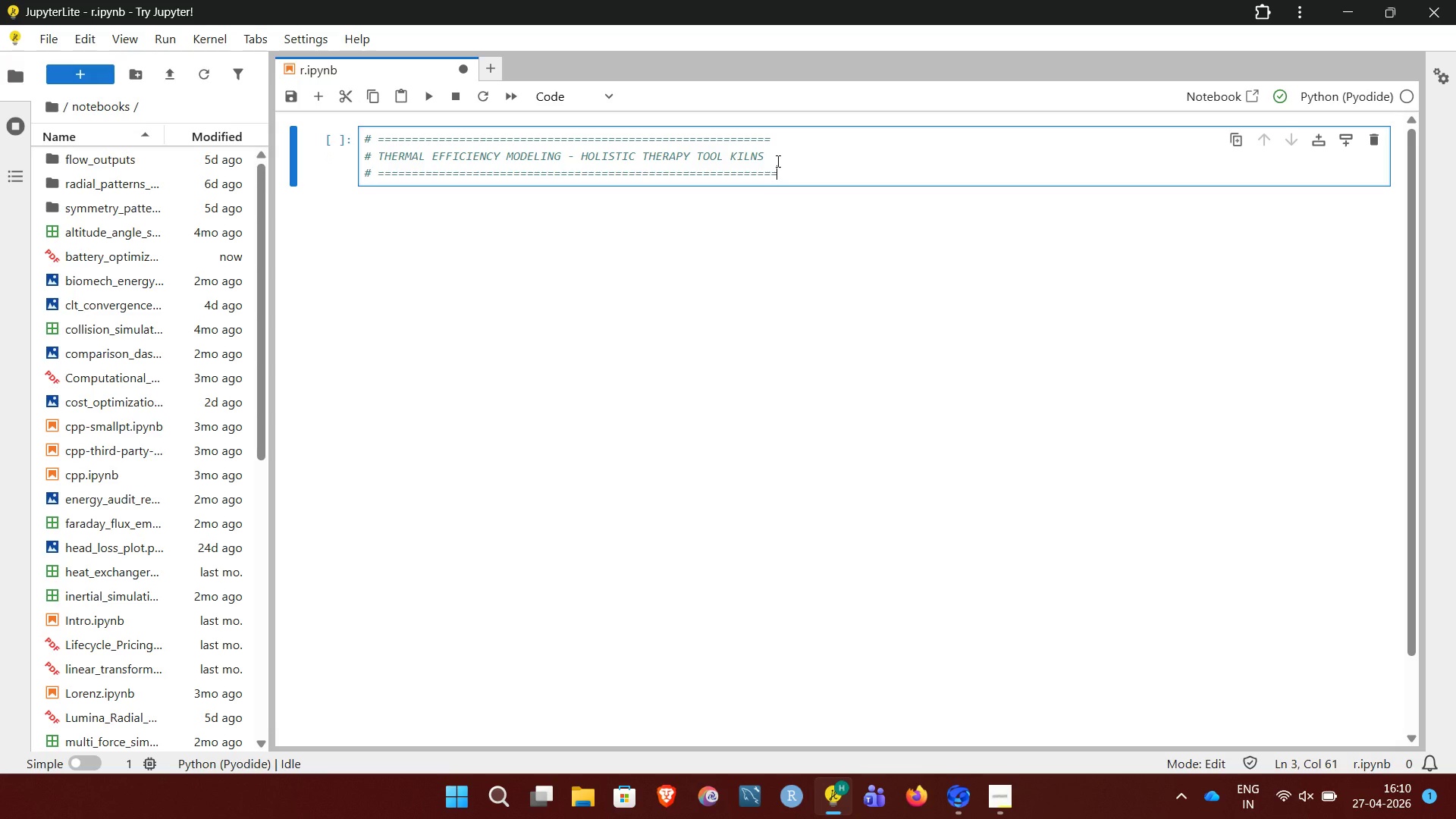 
key(Equal)
 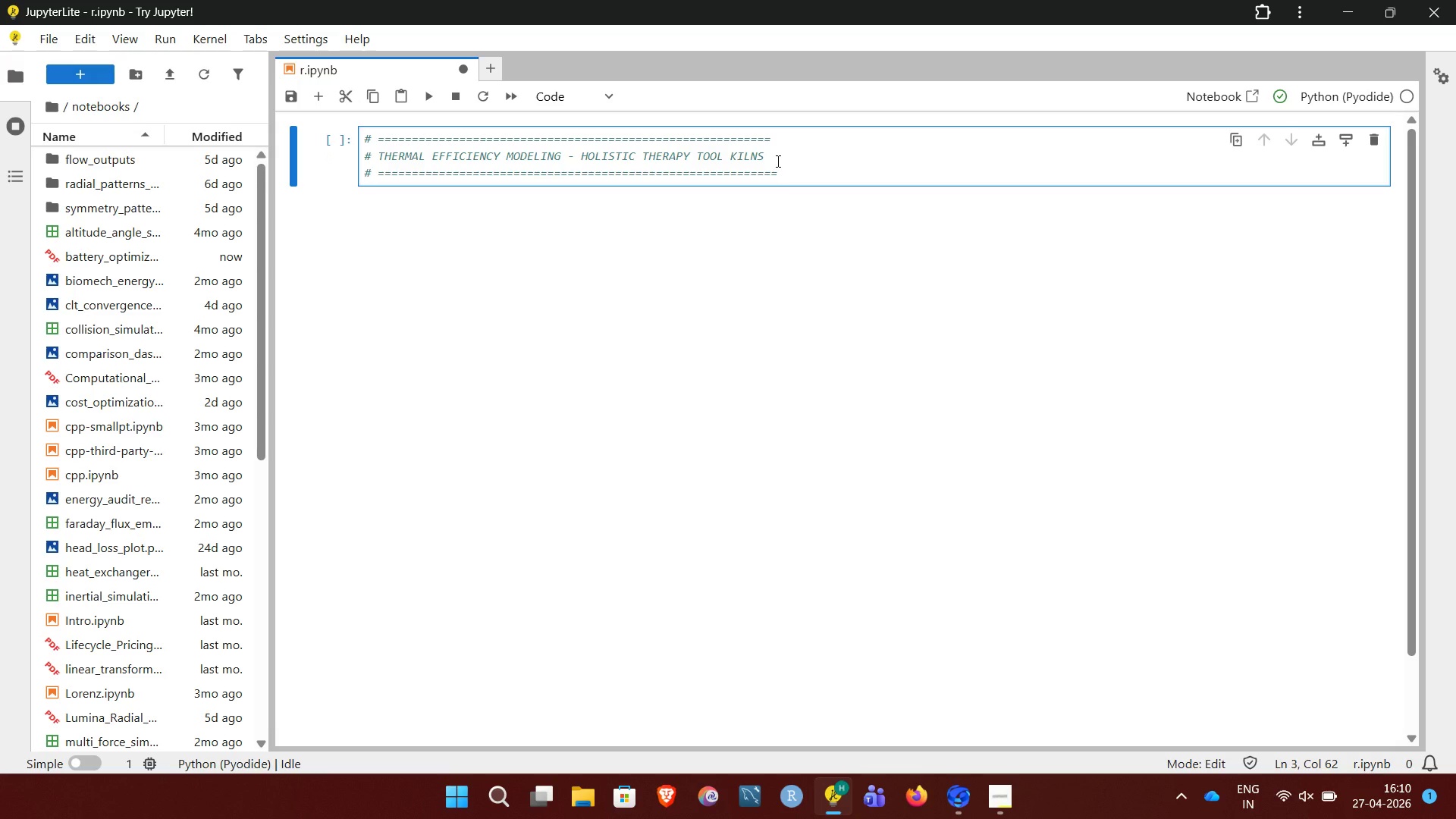 
key(Backspace)
 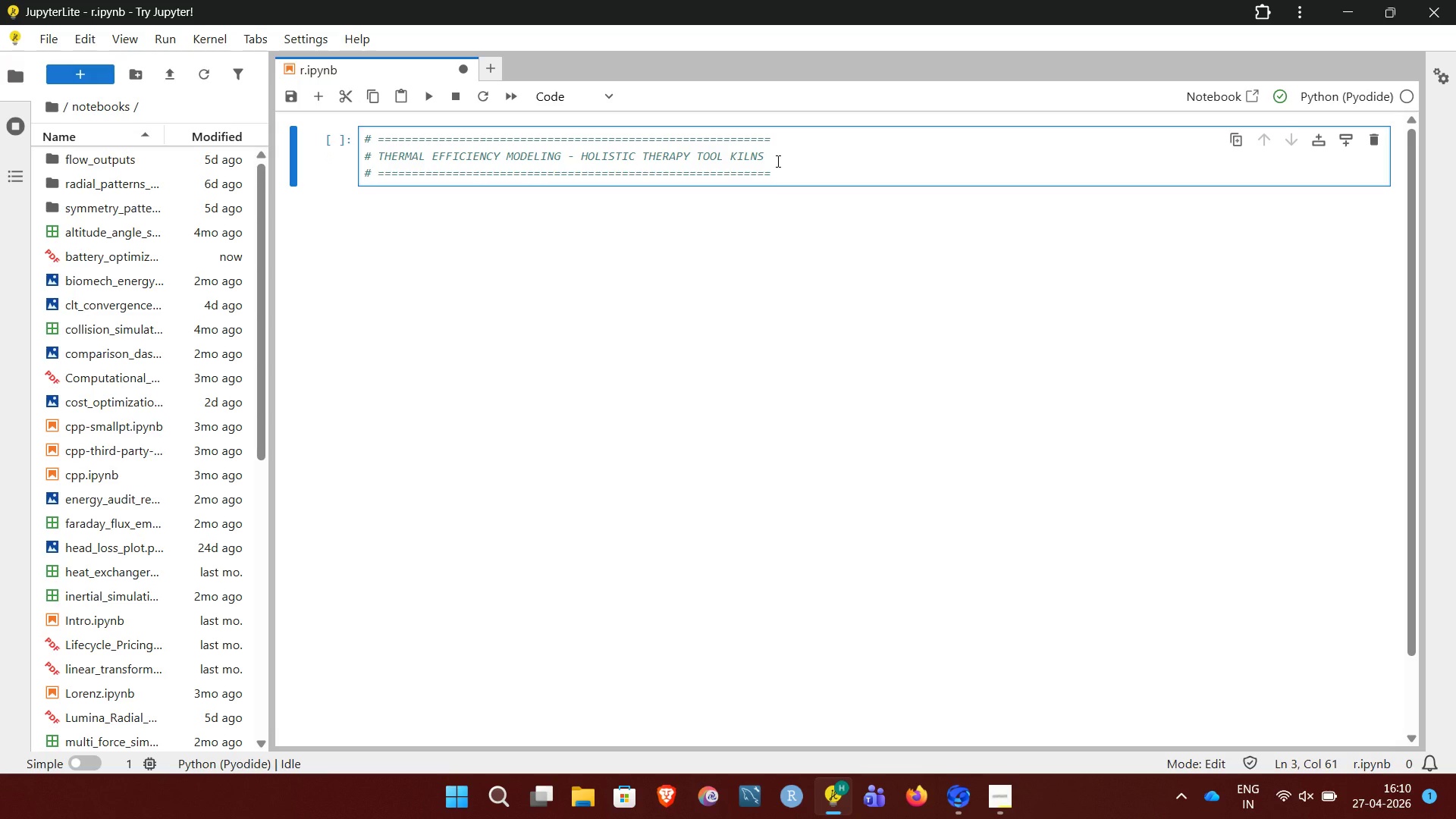 
key(Shift+ShiftRight)
 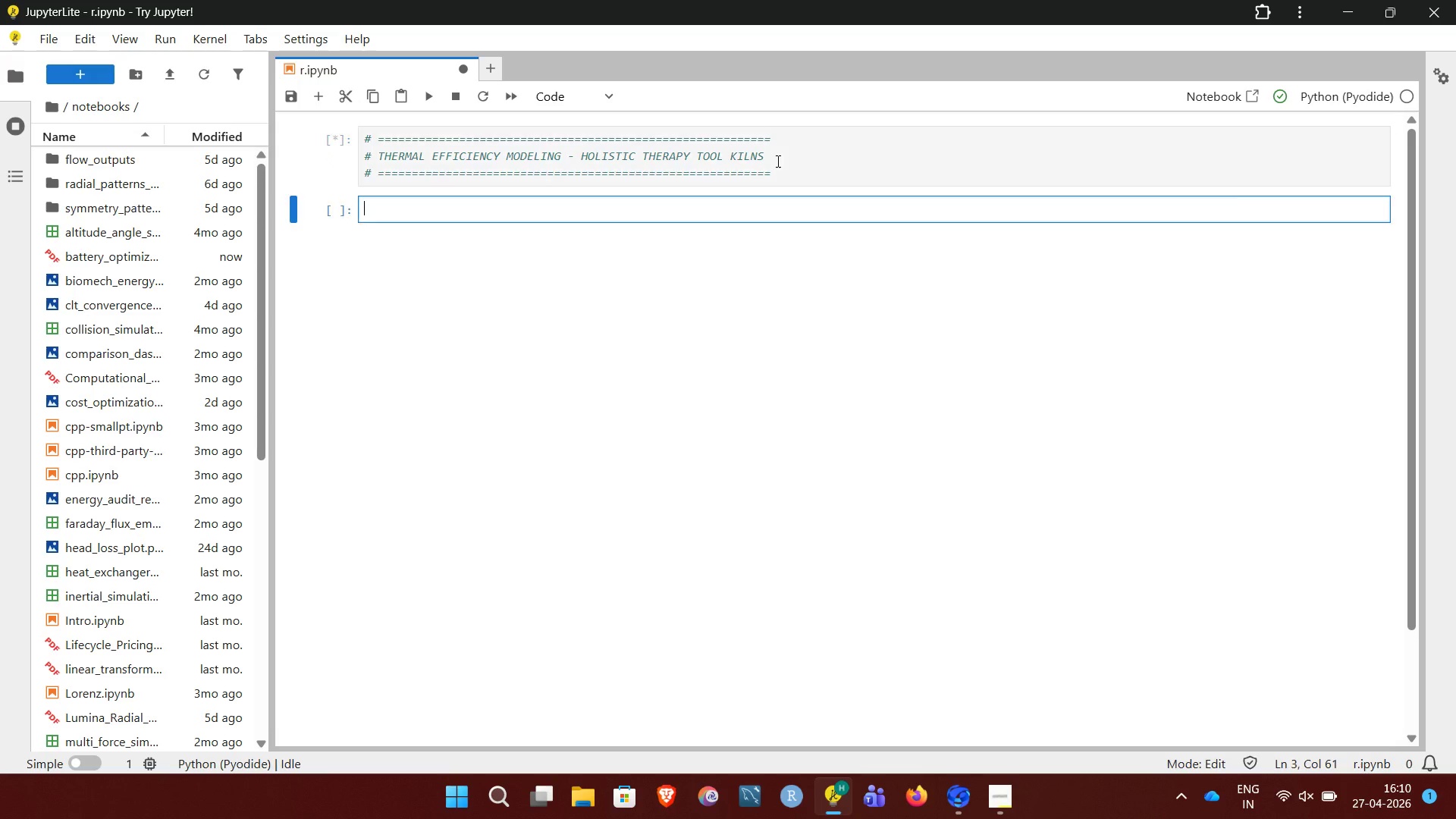 
key(Shift+Enter)
 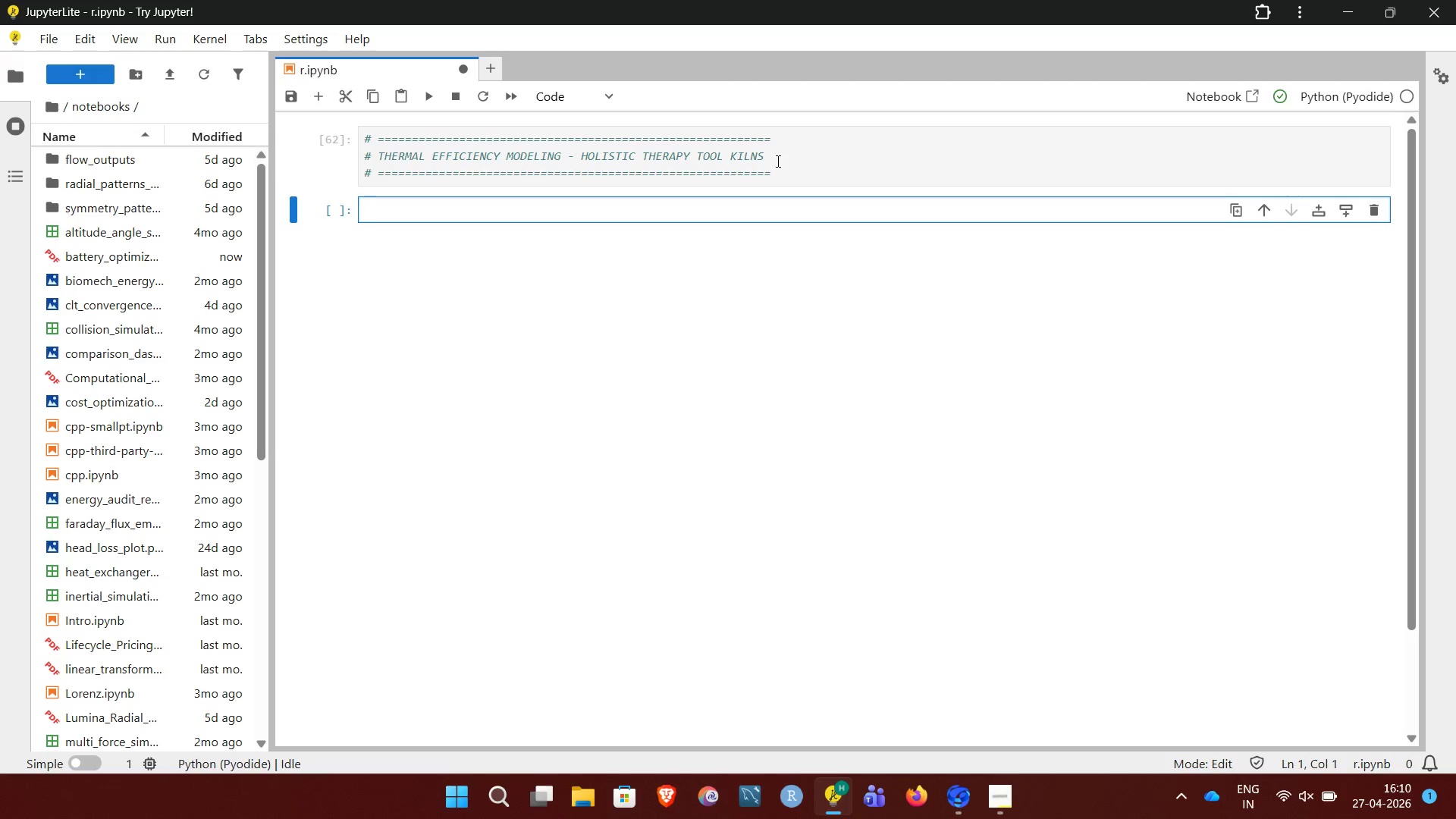 
key(Shift+3)
 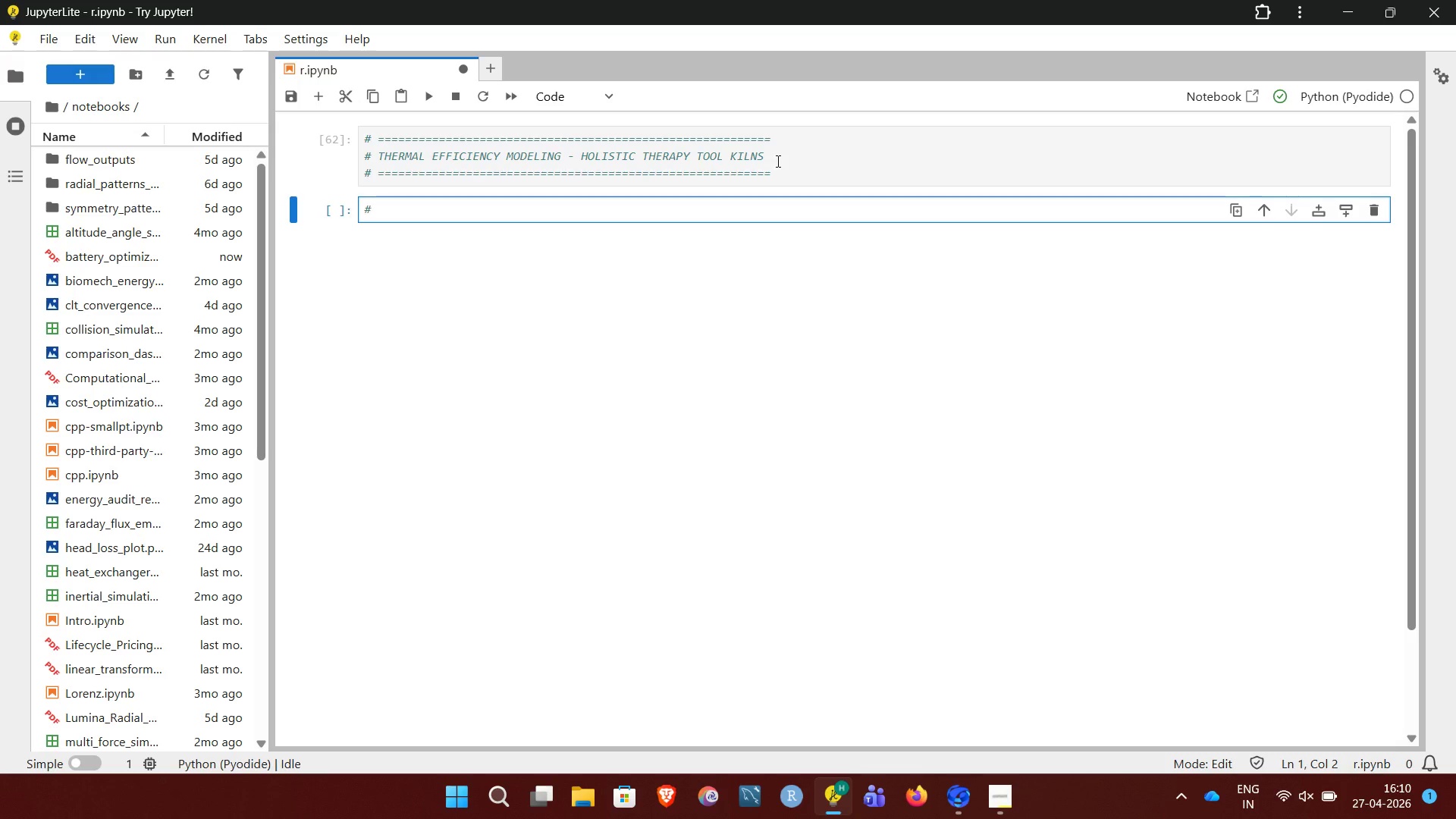 
key(Space)
 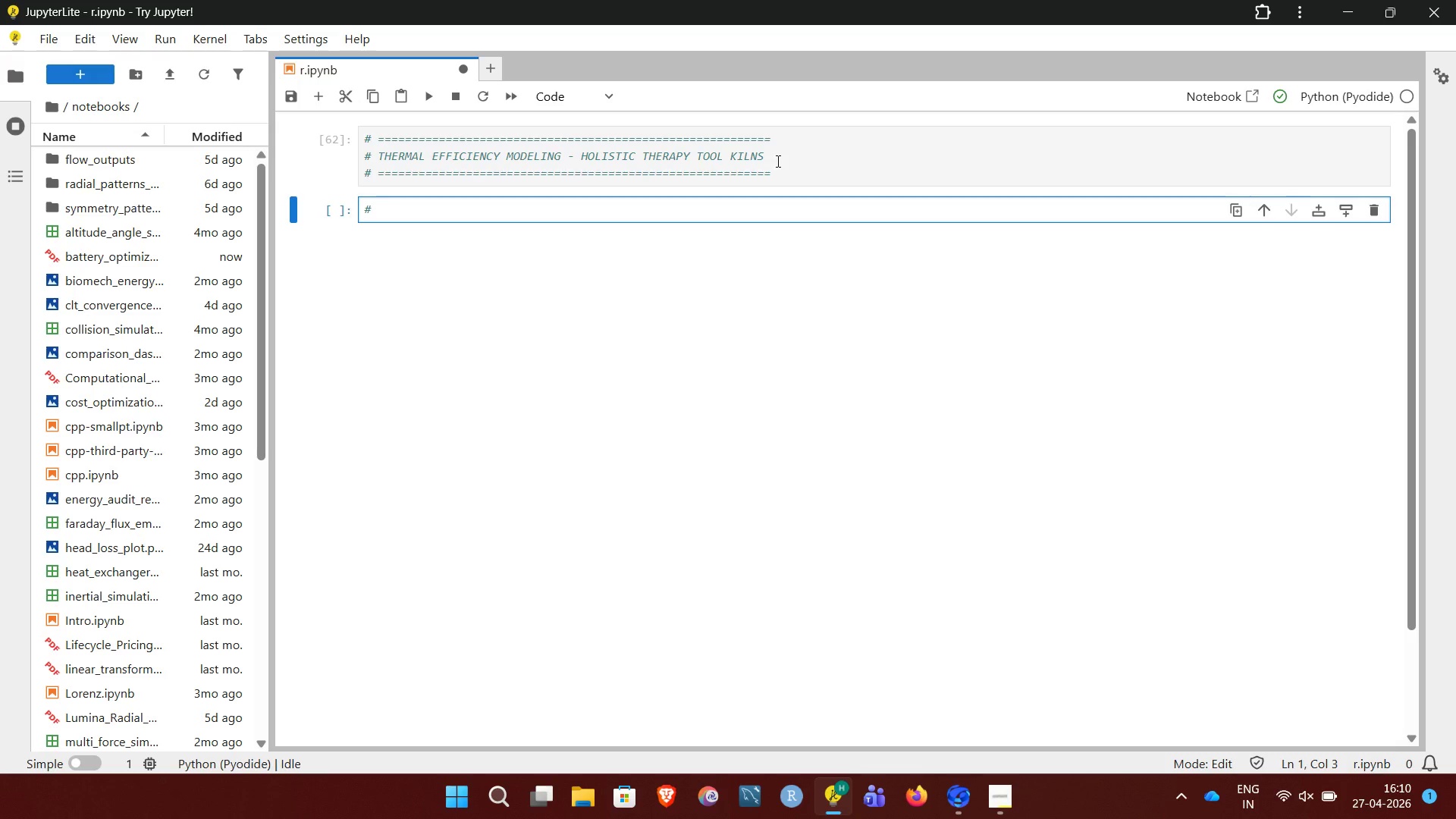 
key(Equal)
 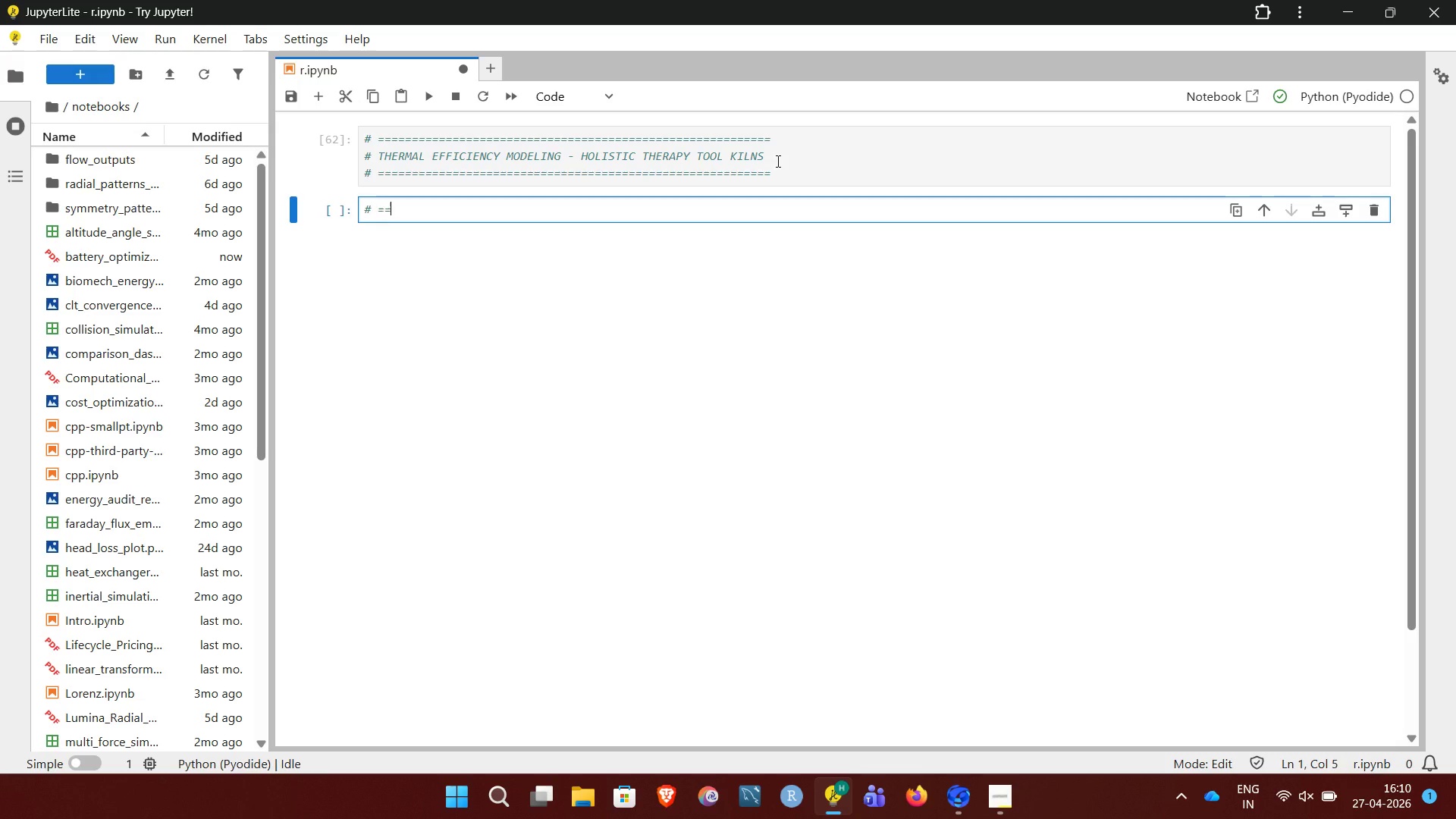 
key(Equal)
 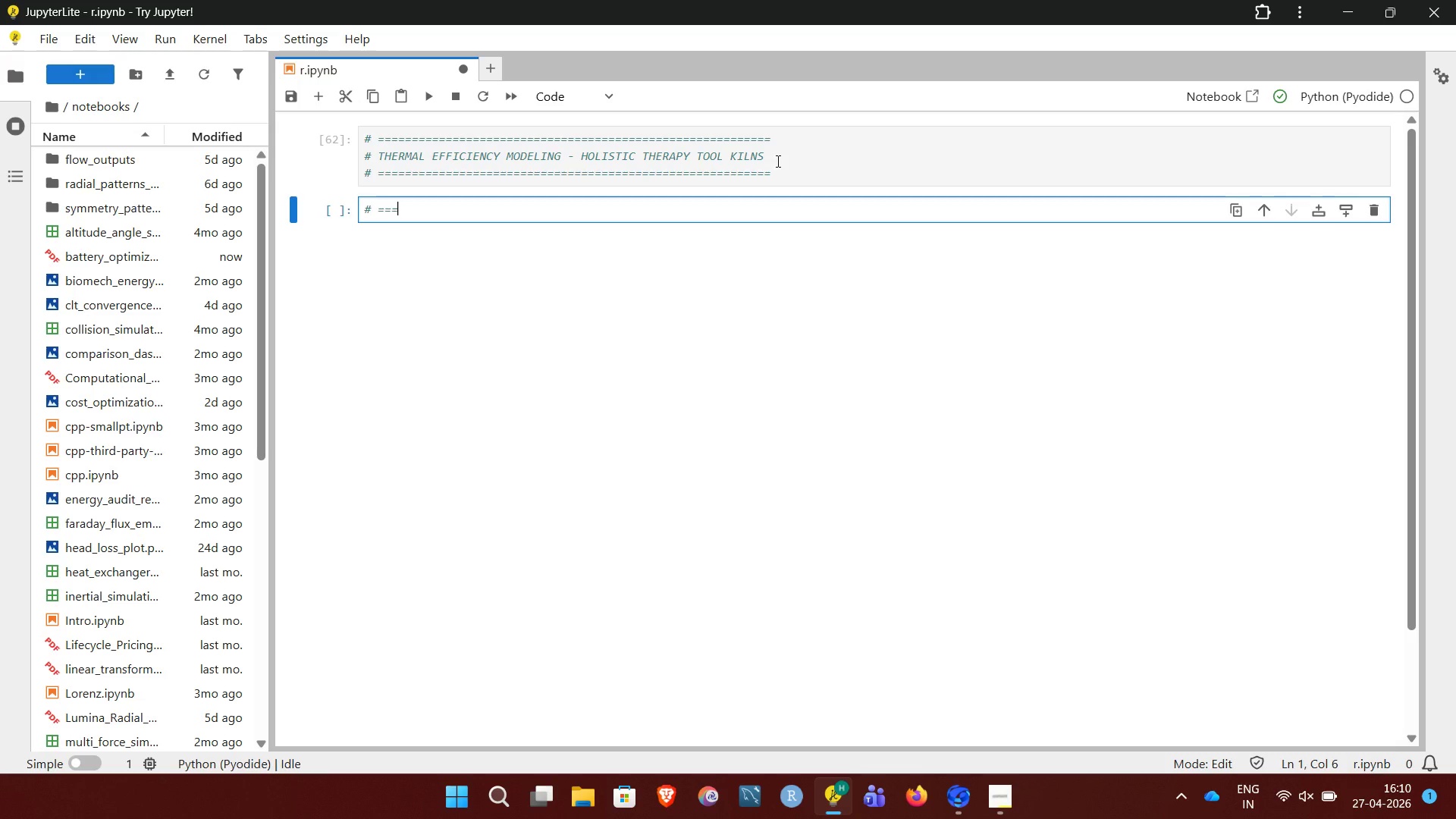 
key(Equal)
 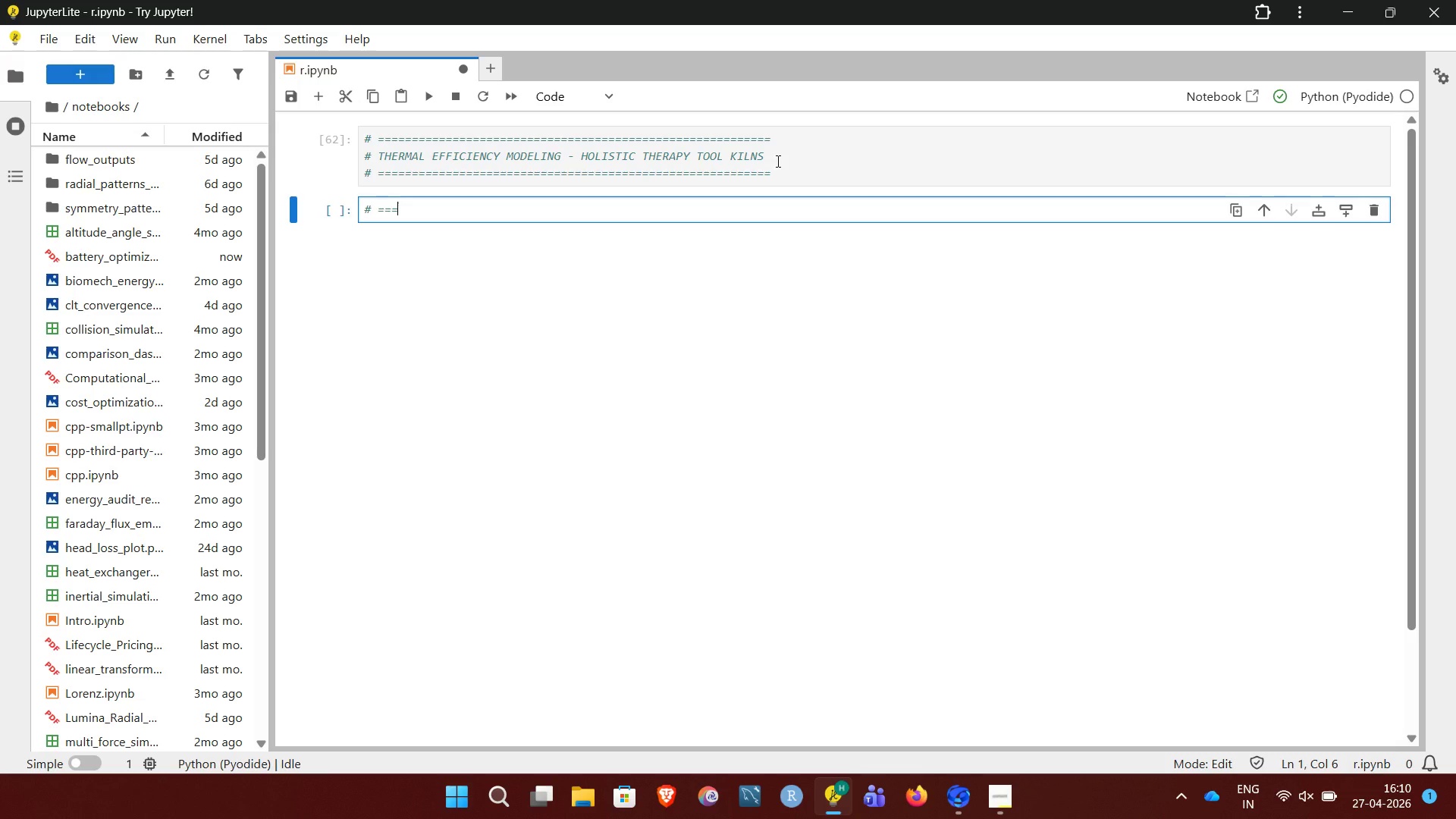 
key(Equal)
 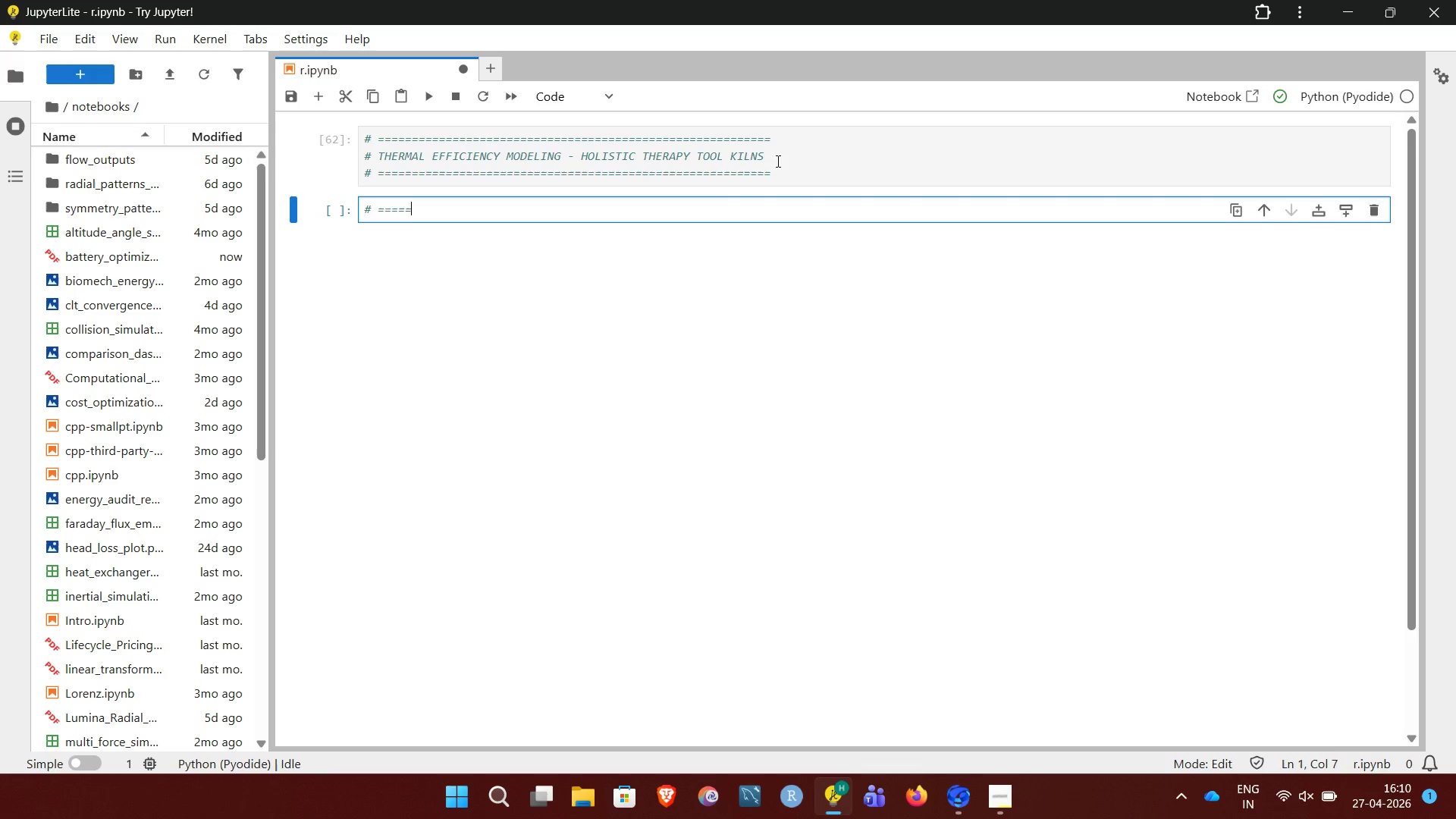 
hold_key(key=Equal, duration=0.94)
 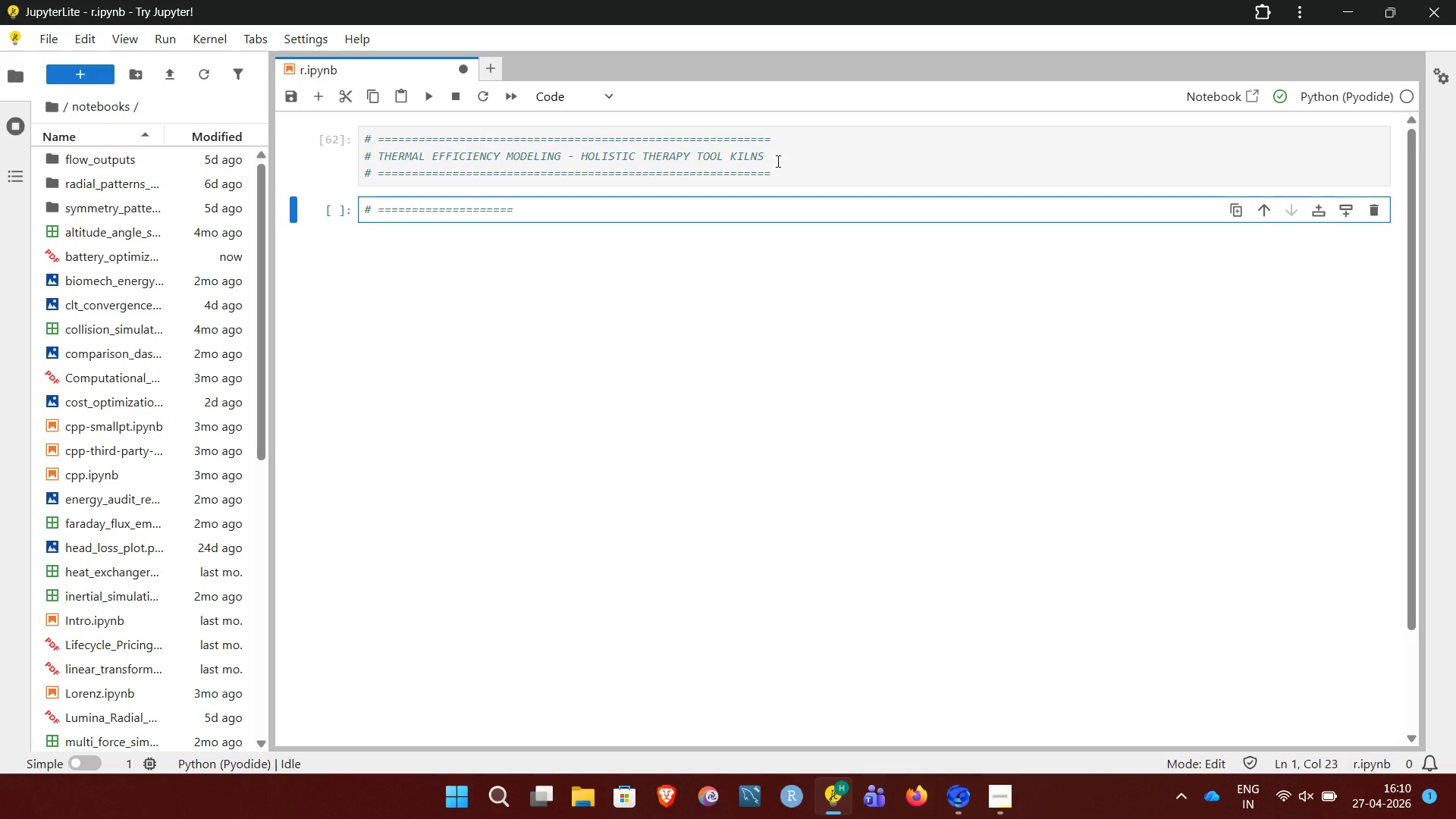 
key(Enter)
 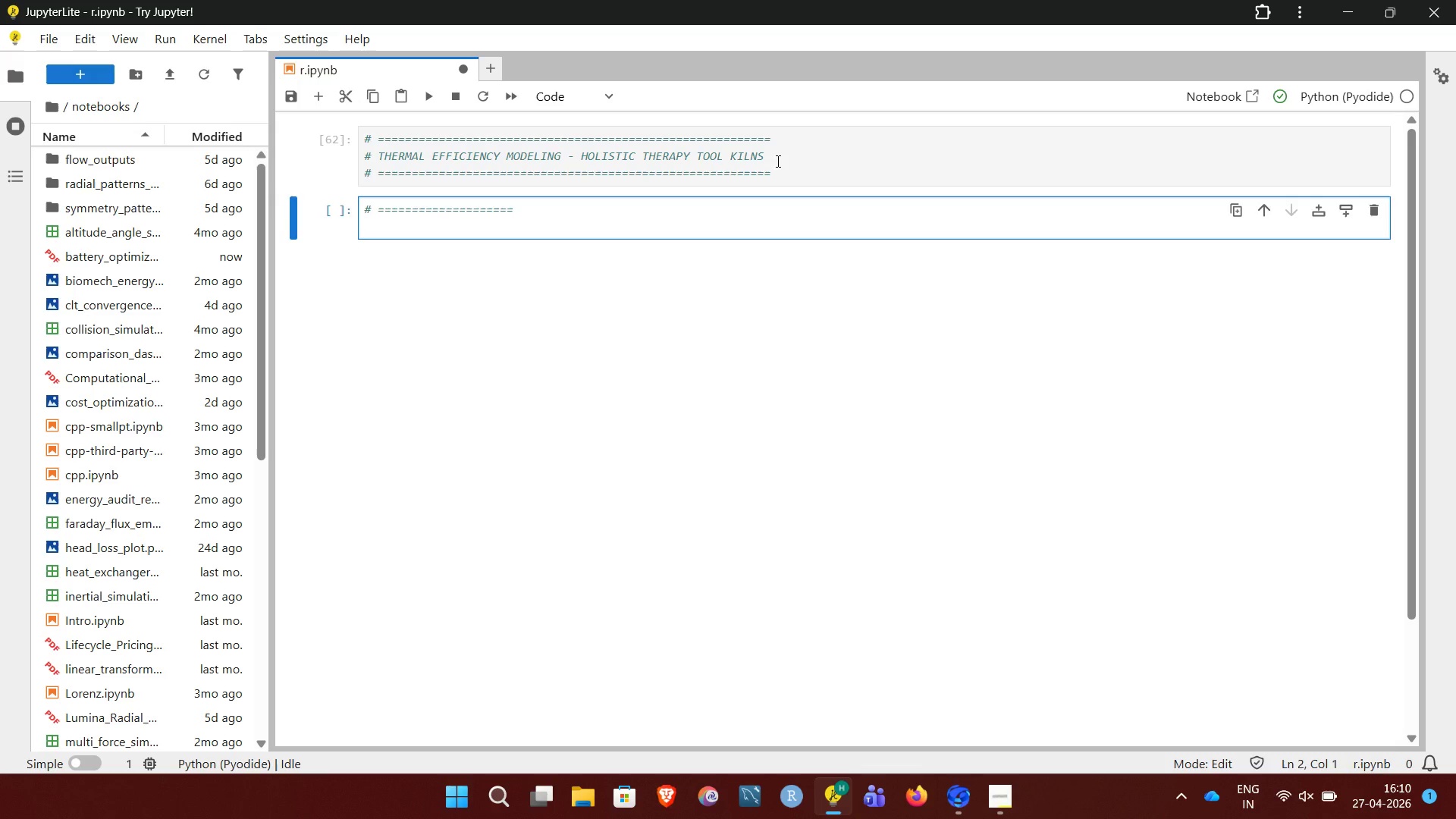 
key(Shift+3)
 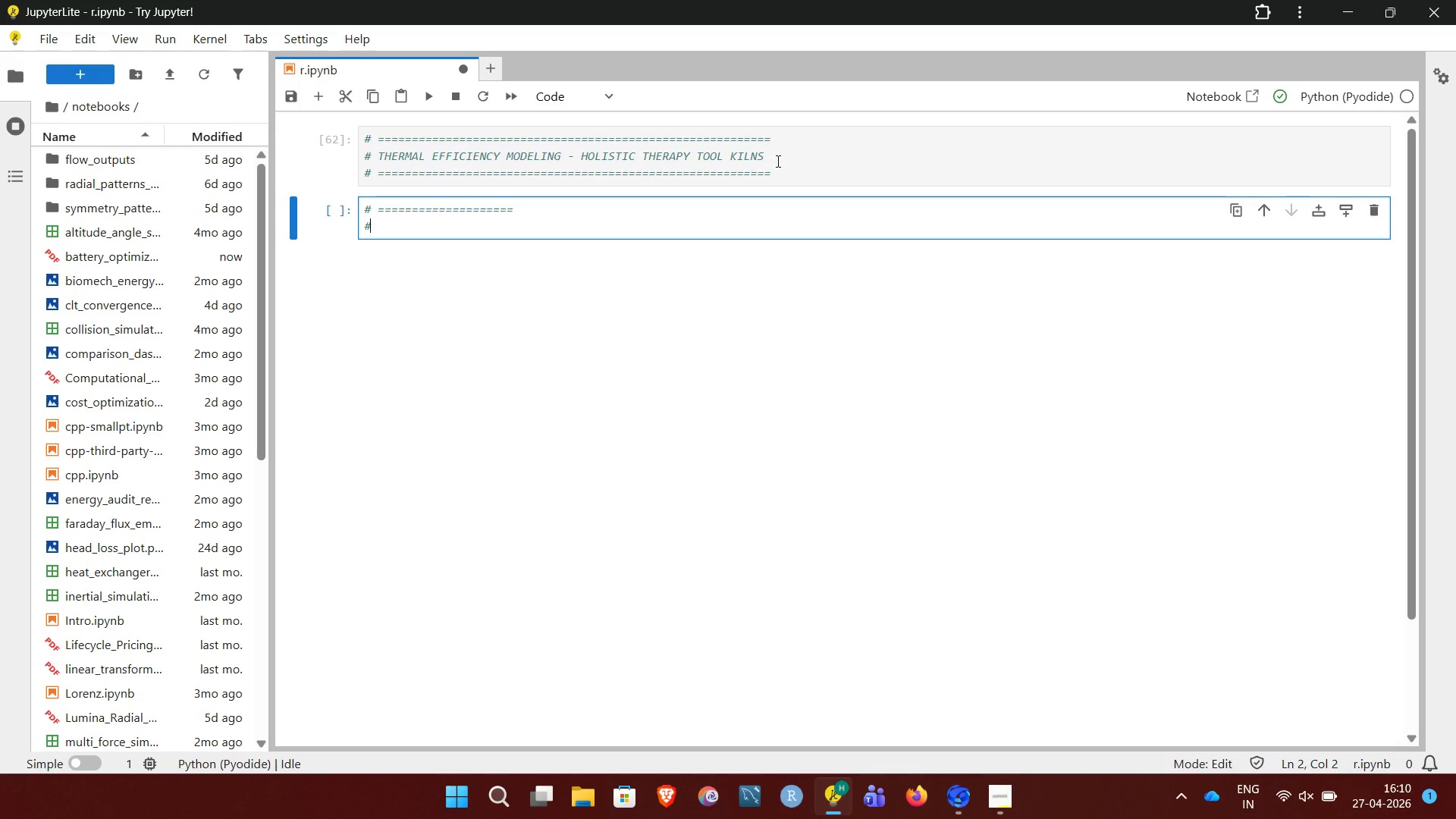 
wait(7.97)
 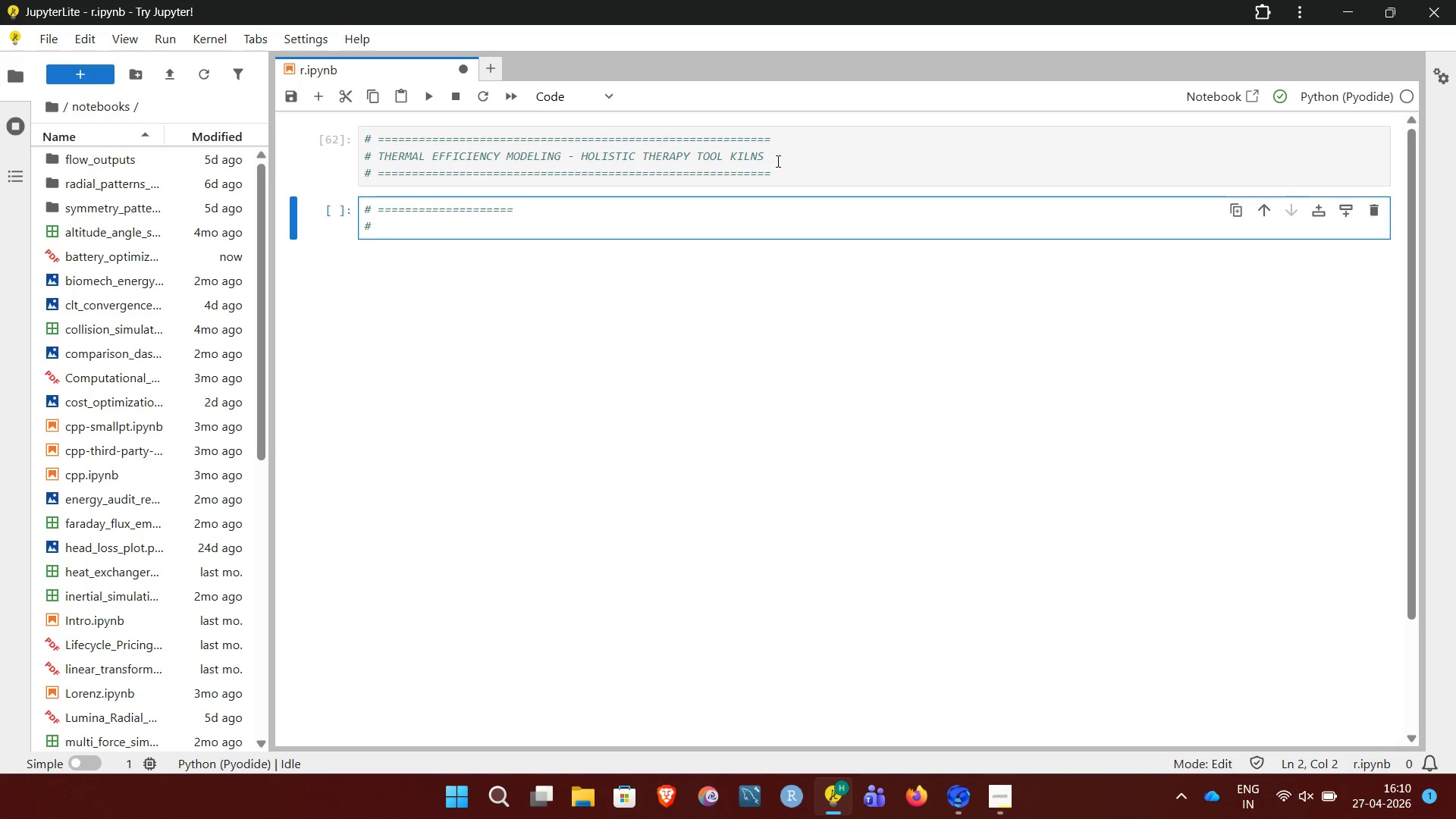 
type( IMPORTS)
 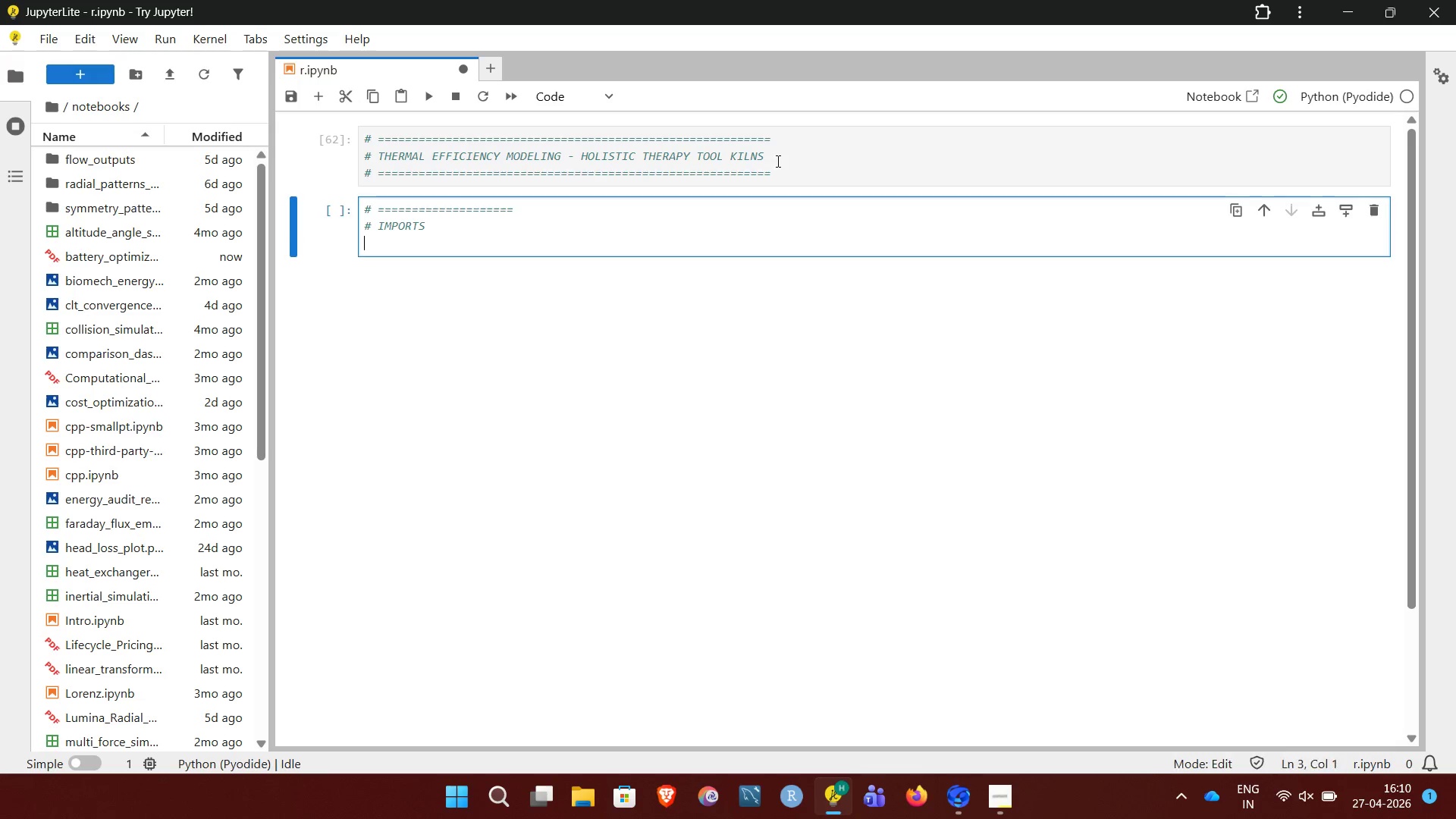 
key(Enter)
 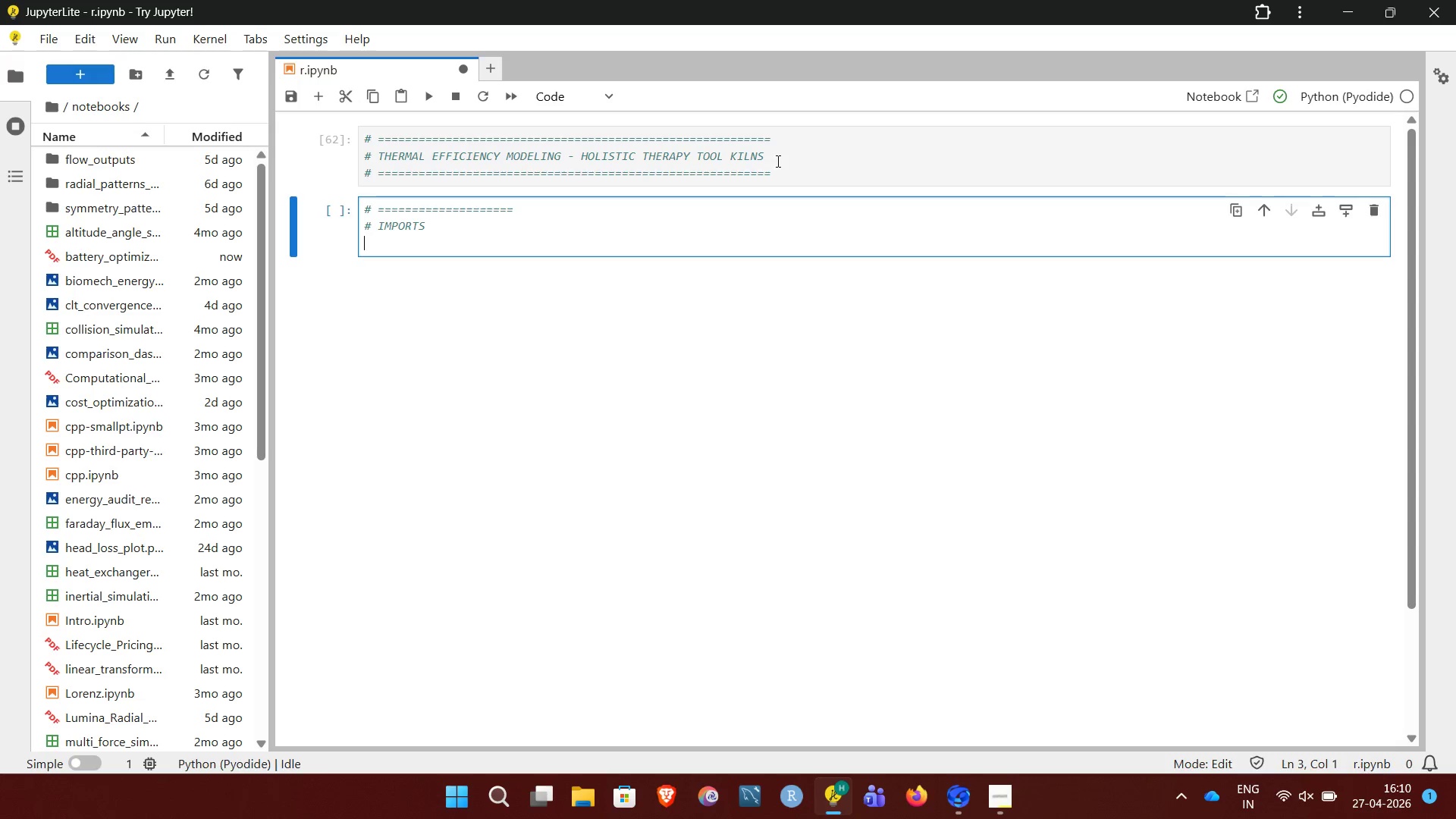 
key(Shift+3)
 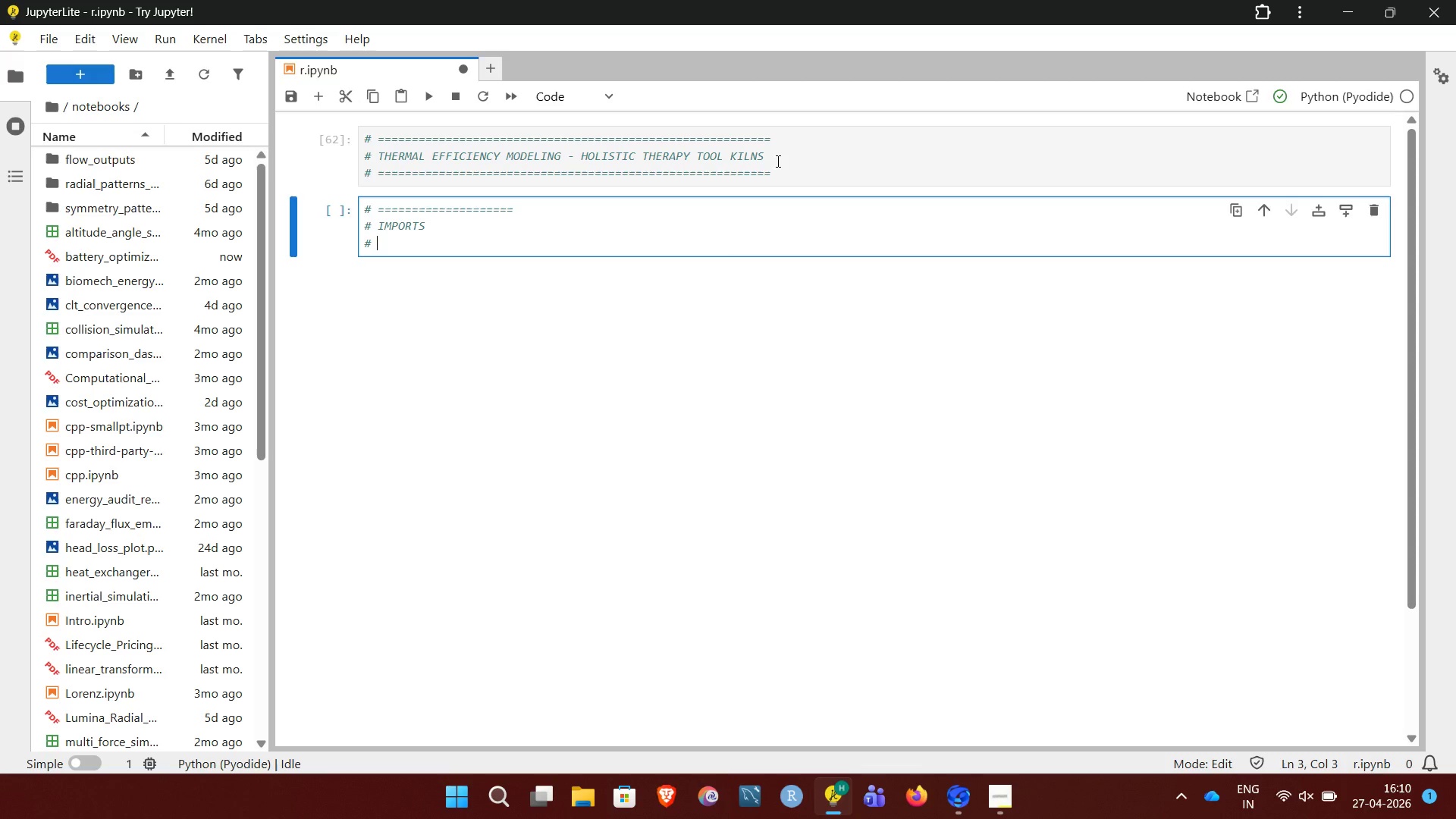 
key(Space)
 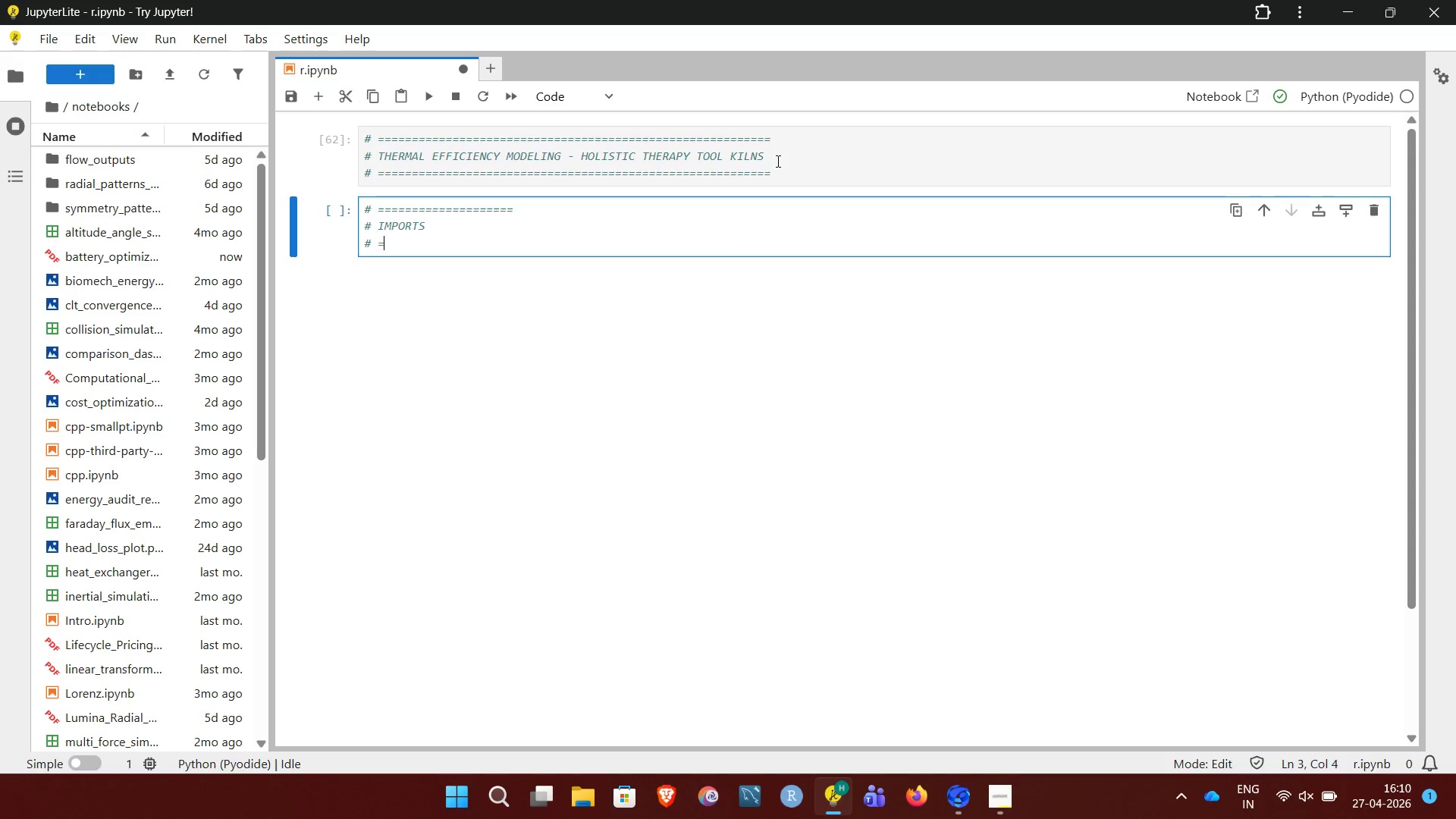 
hold_key(key=Equal, duration=1.06)
 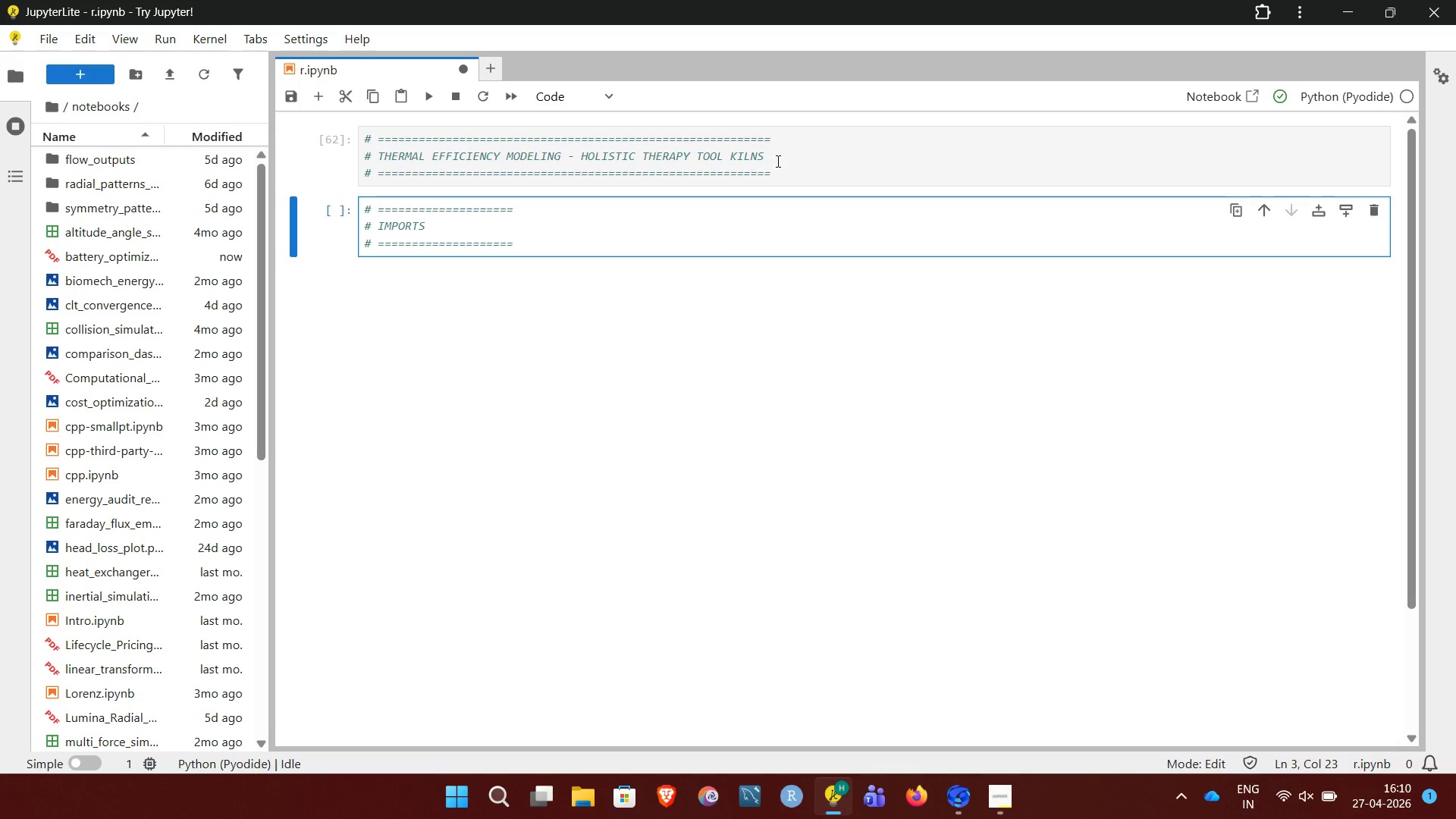 
key(Enter)
 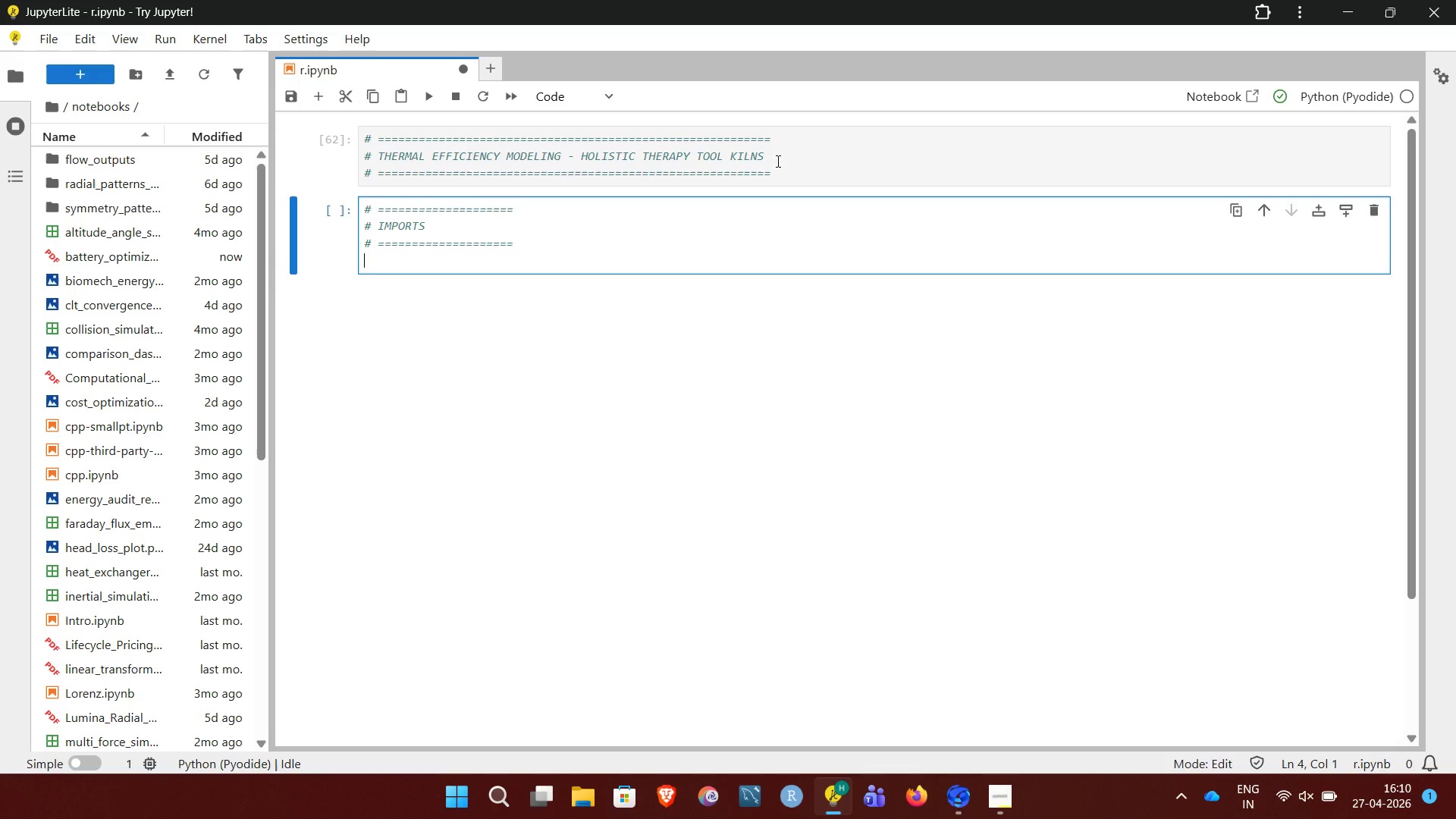 
type(import numpy as np)
 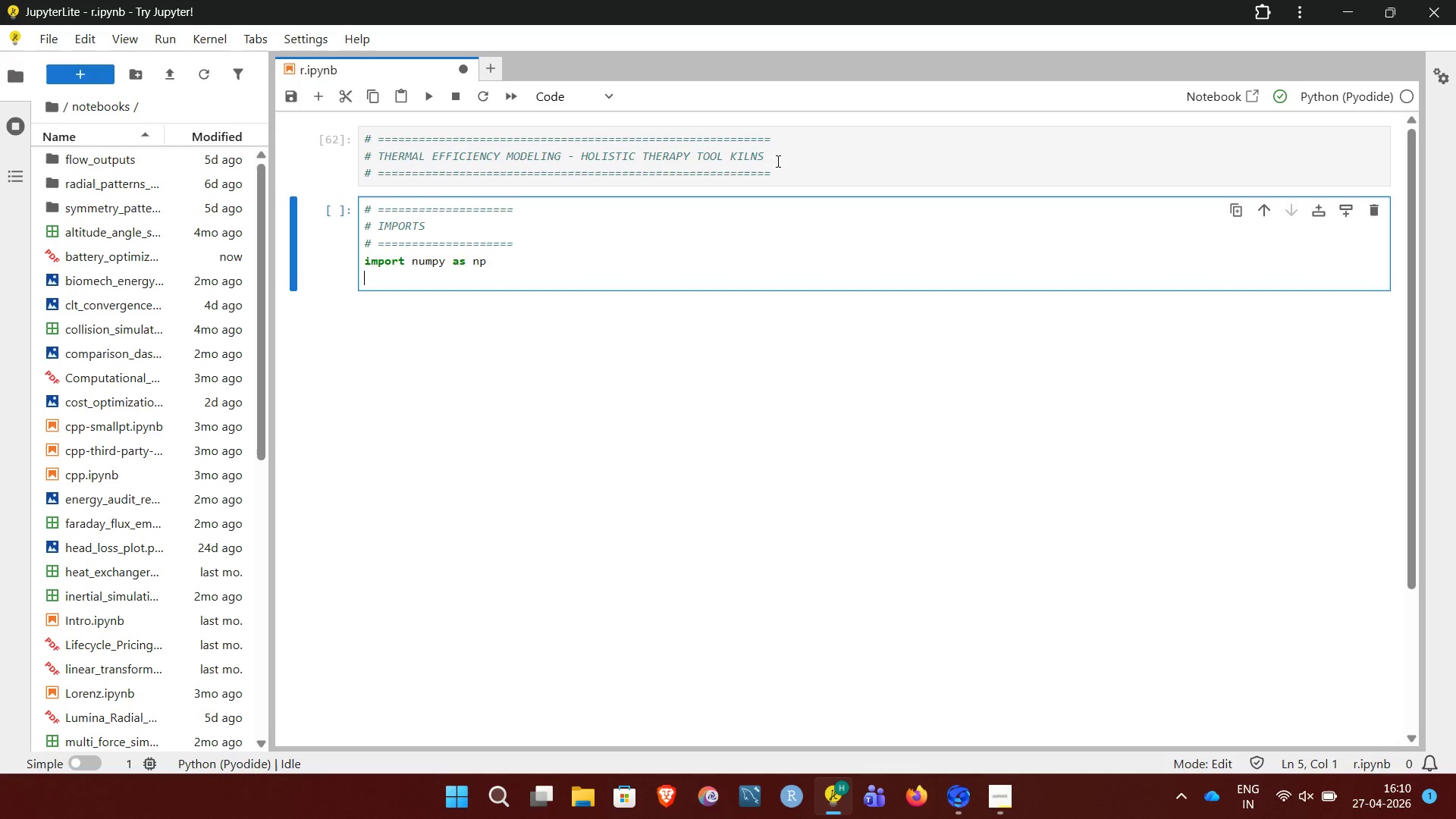 
key(Enter)
 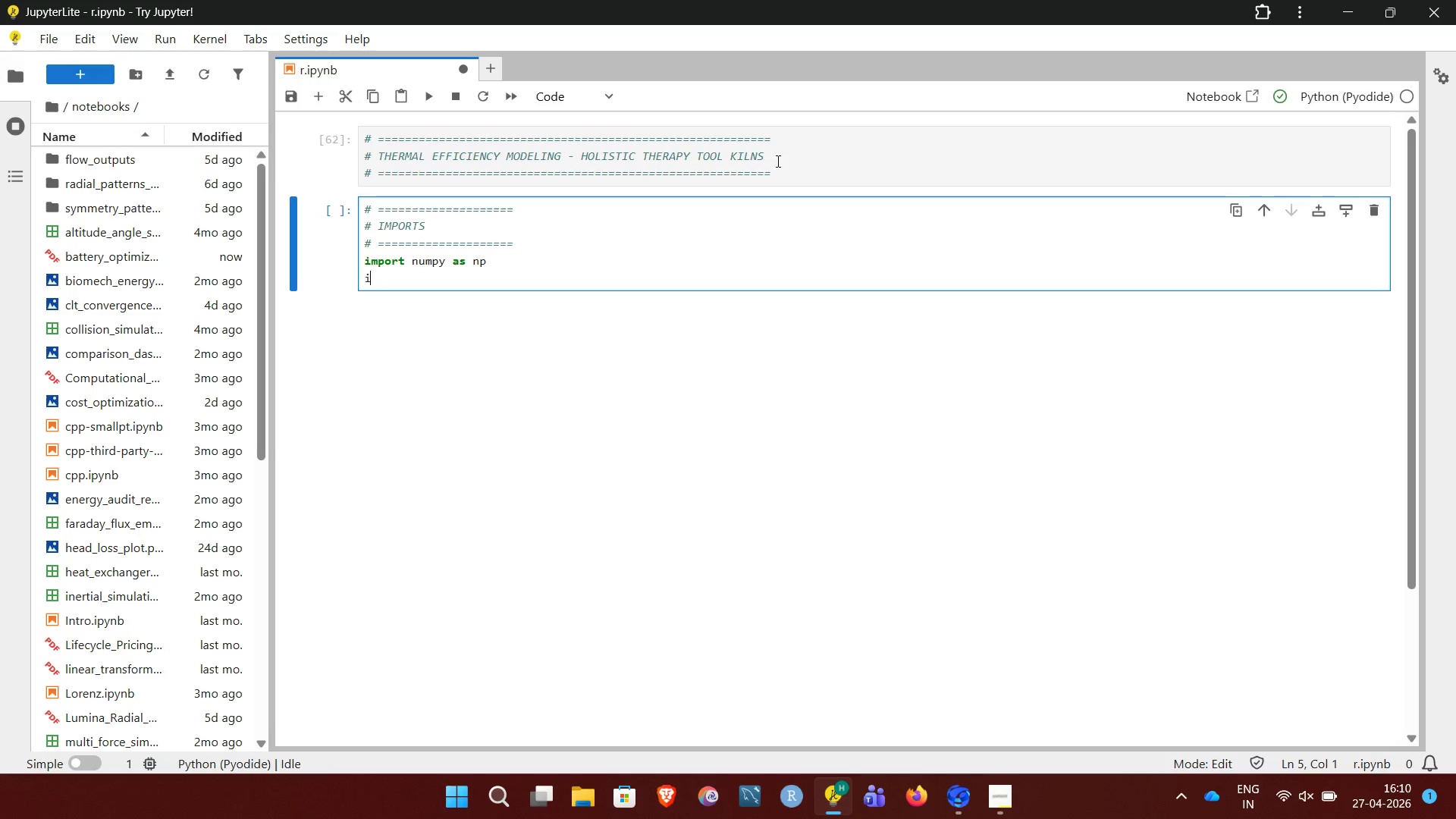 
type(import matplotlib.pyplot as plt)
 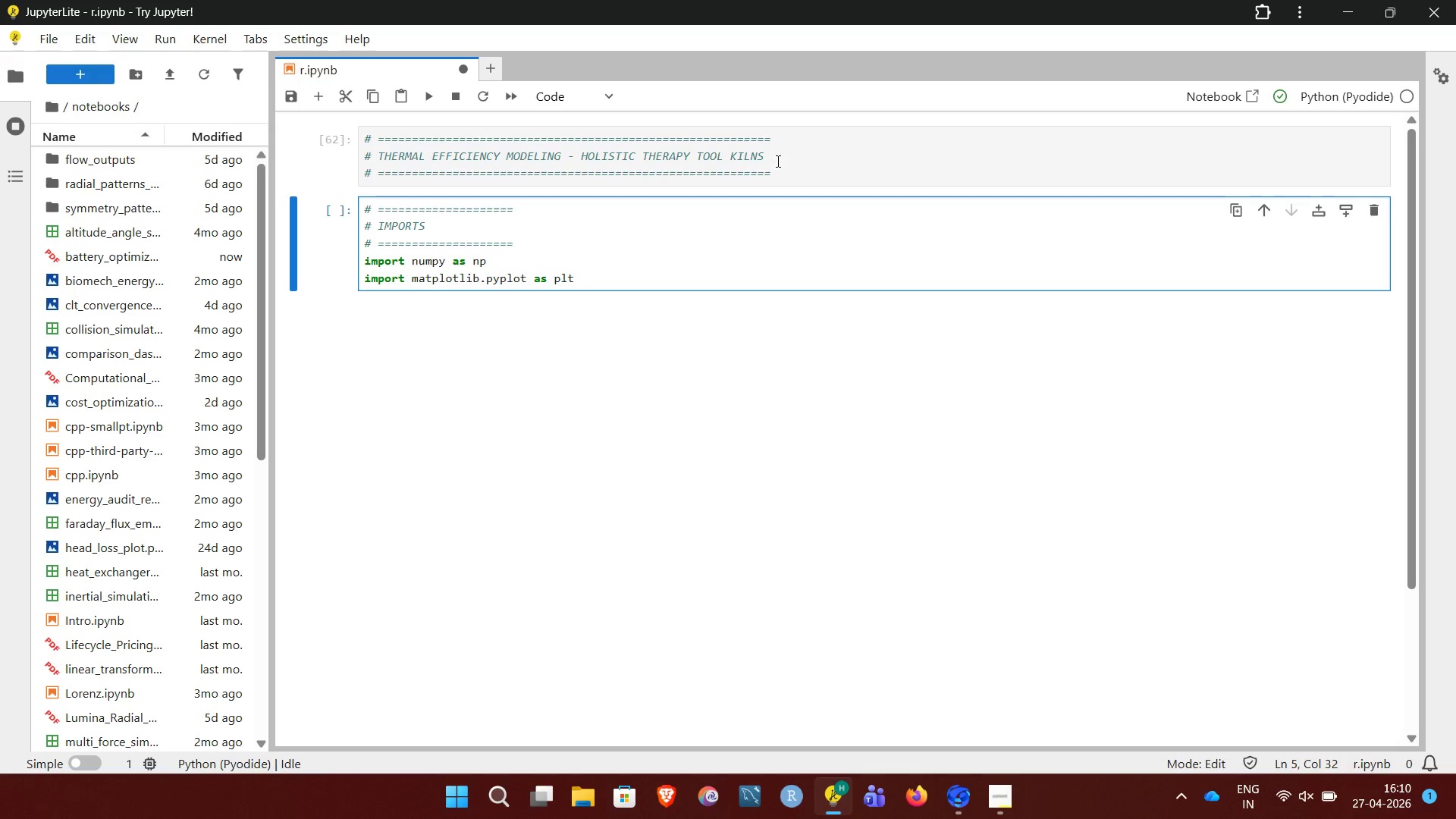 
key(Enter)
 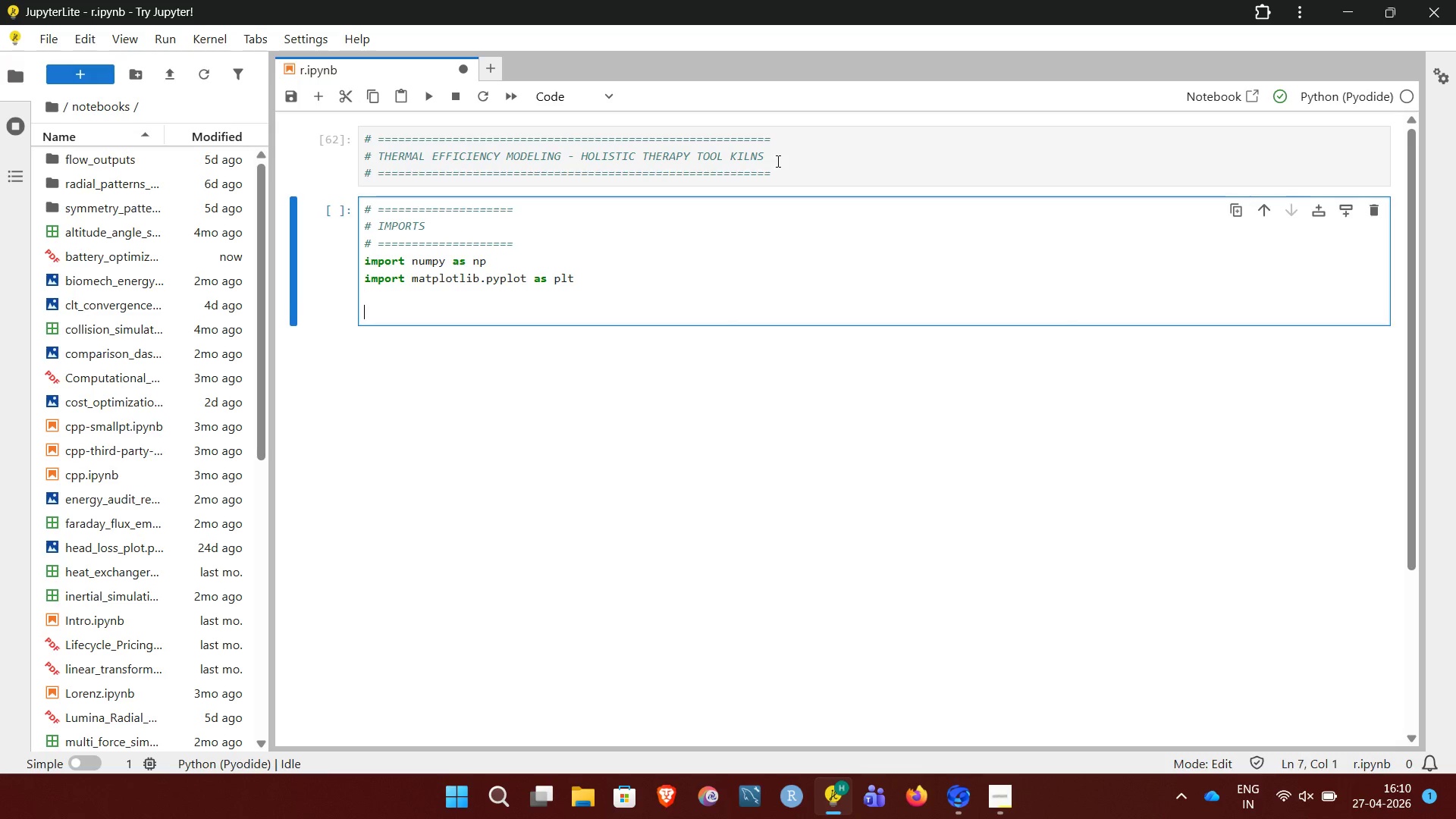 
key(Enter)
 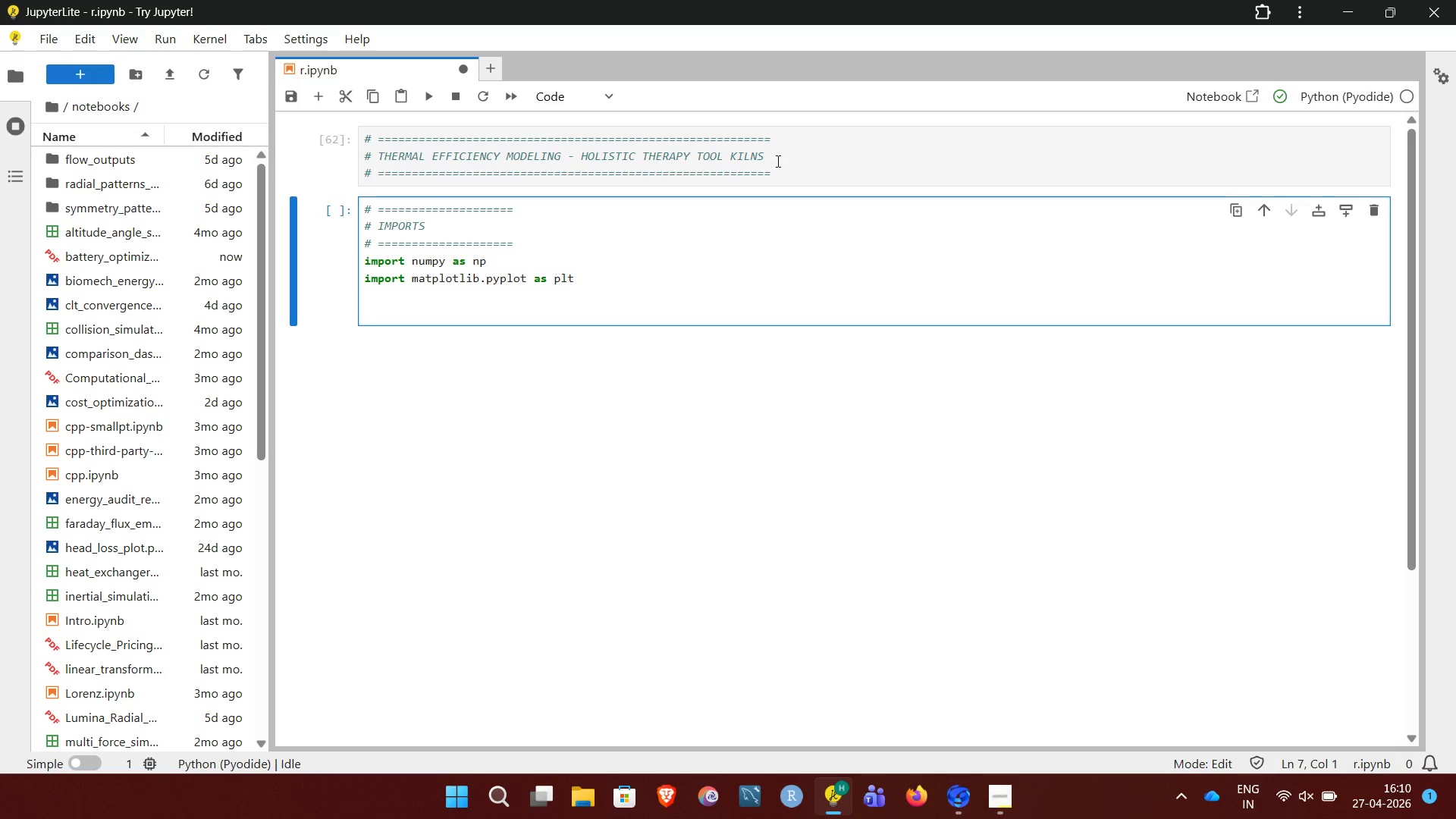 
type(np.random)
 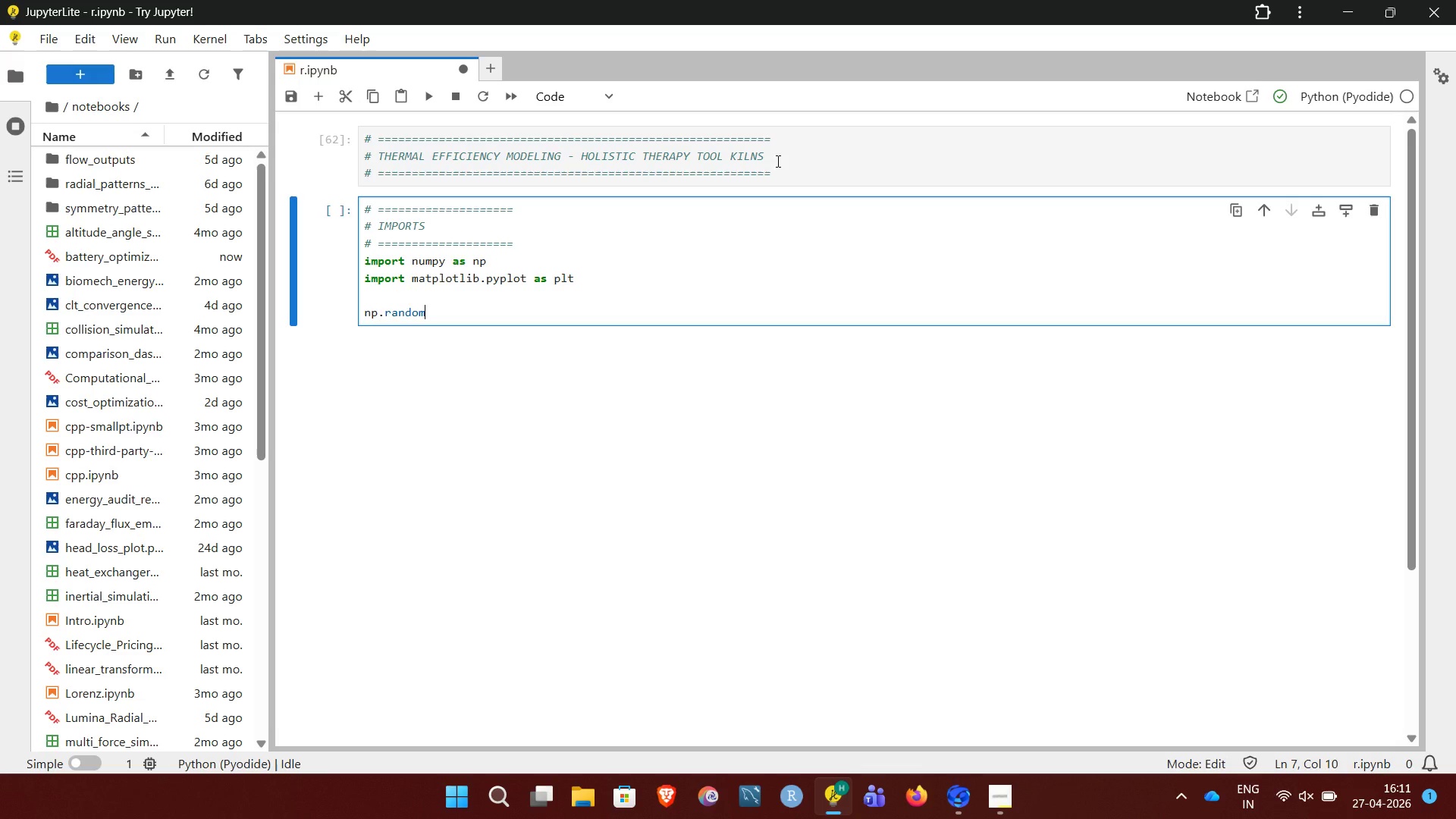 
type(.seed(42))
 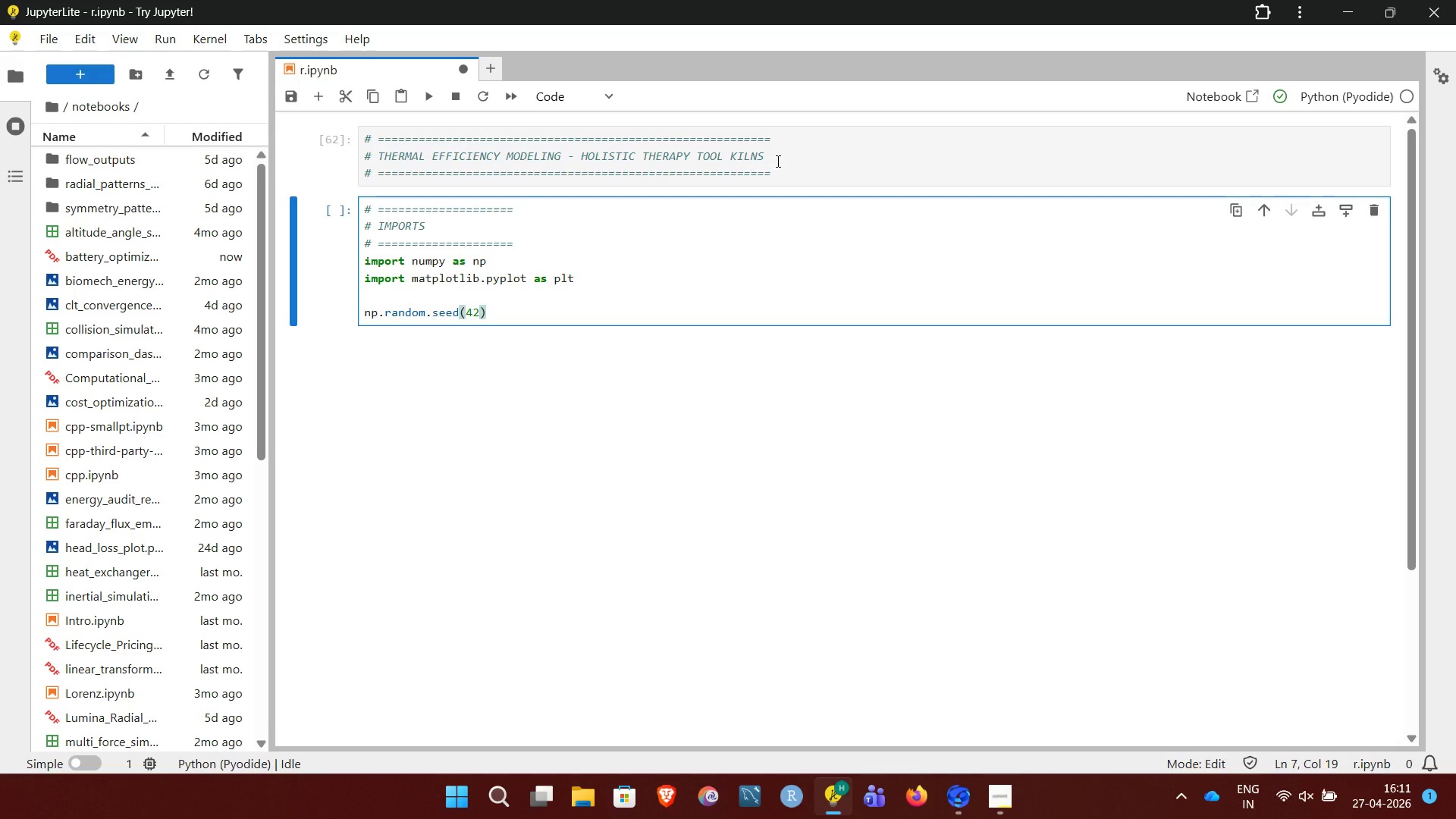 
key(Shift+Enter)
 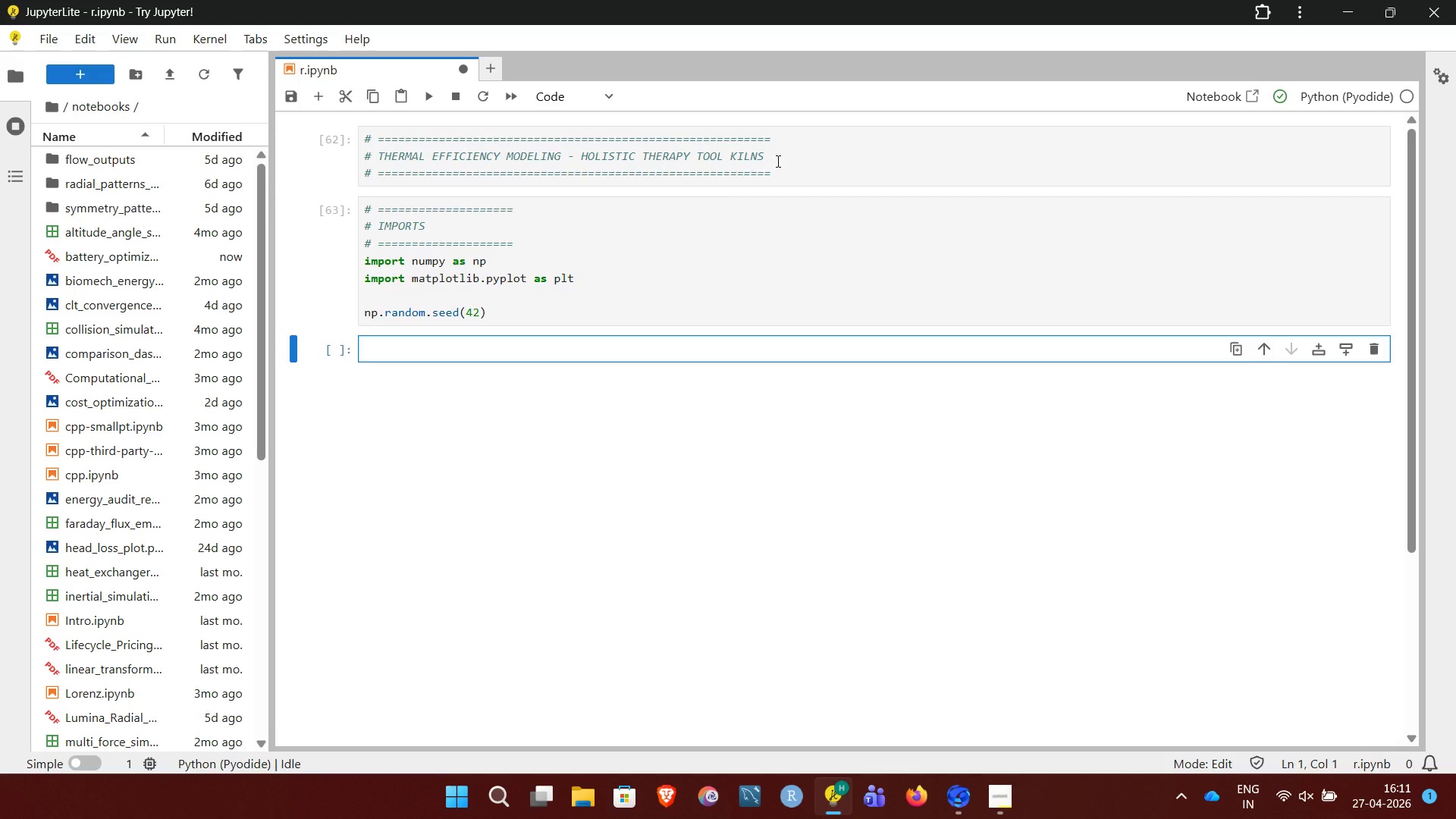 
type(##)
 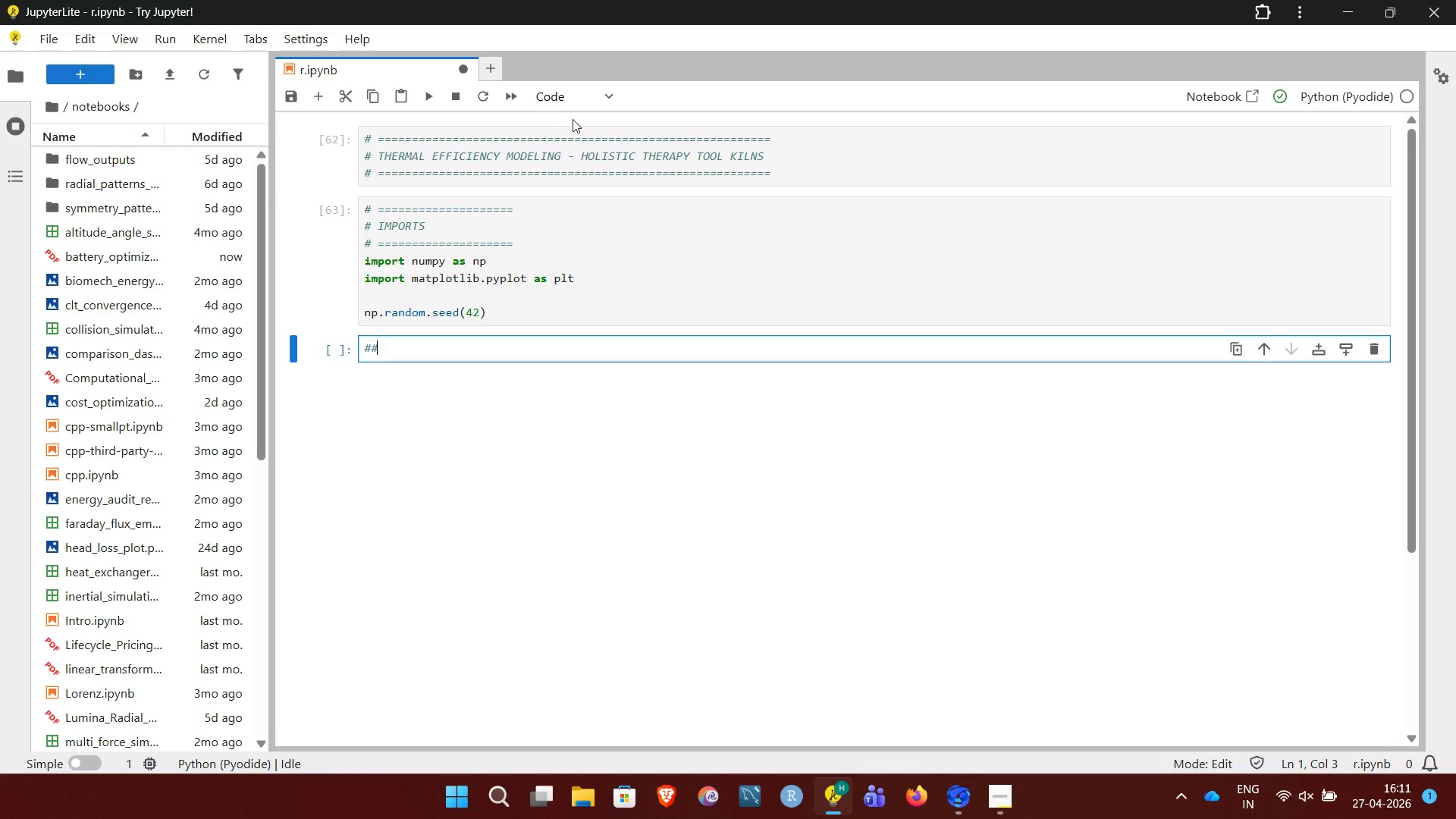 
left_click([566, 102])
 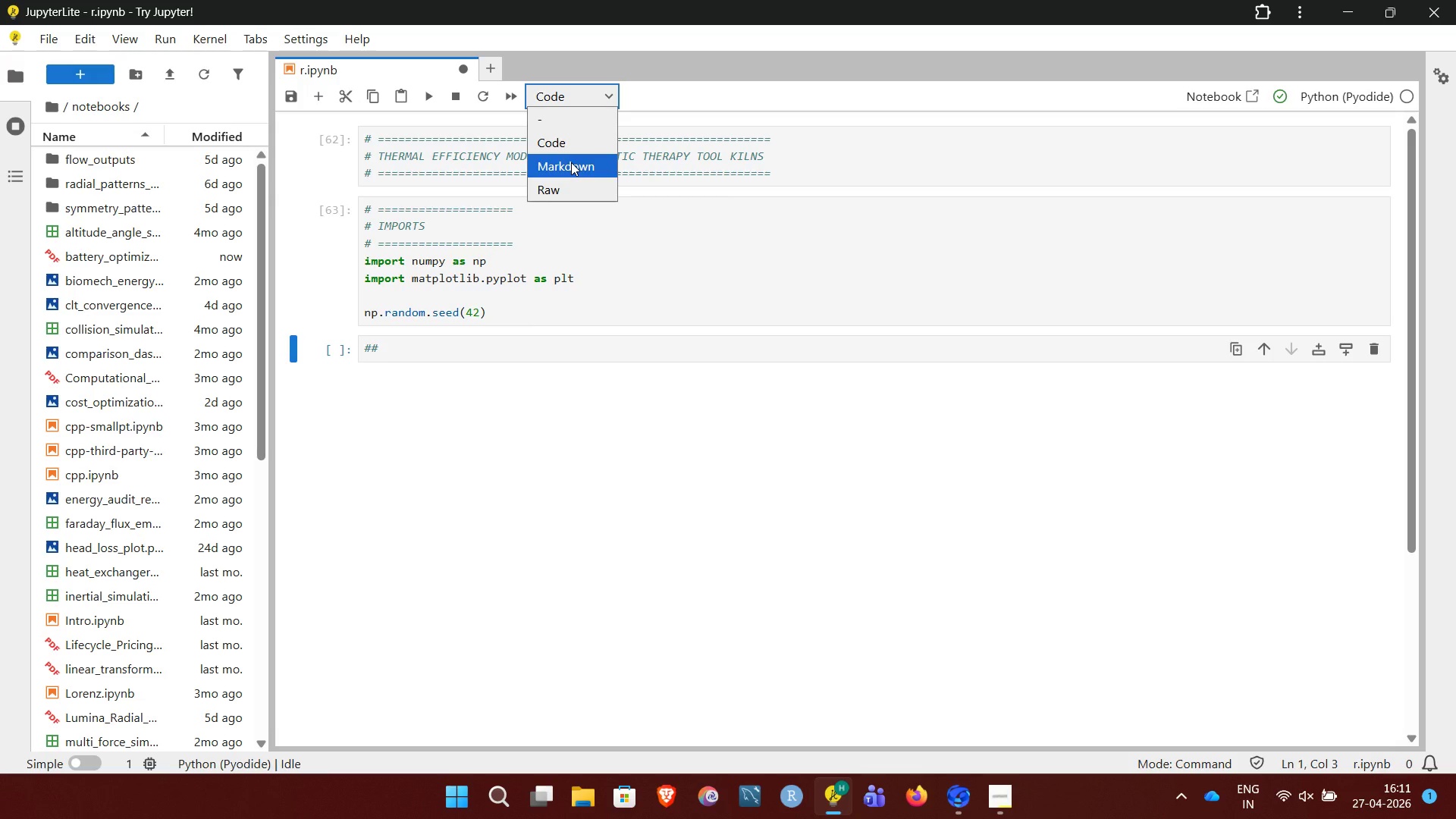 
left_click([571, 163])
 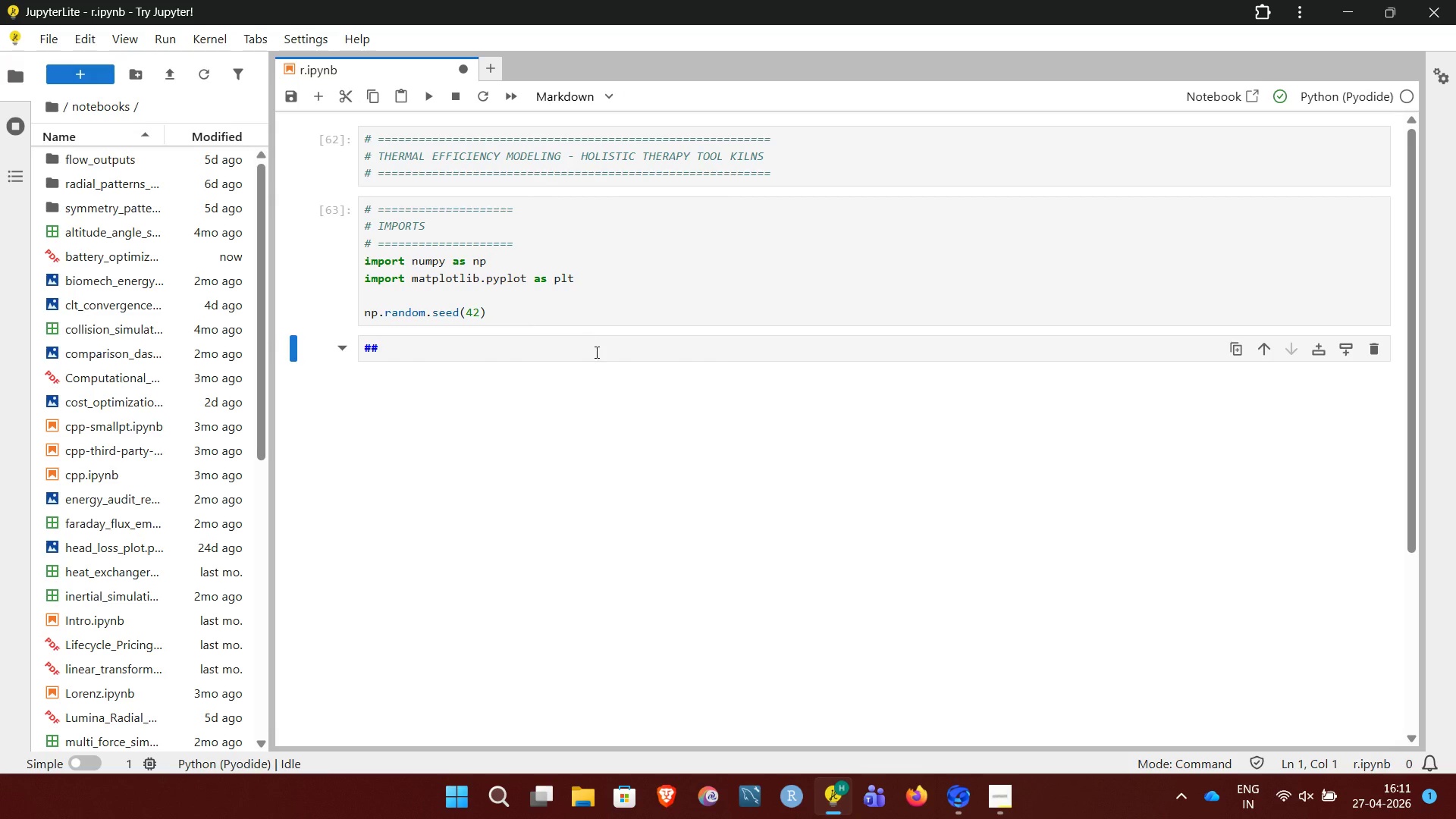 
left_click([598, 356])
 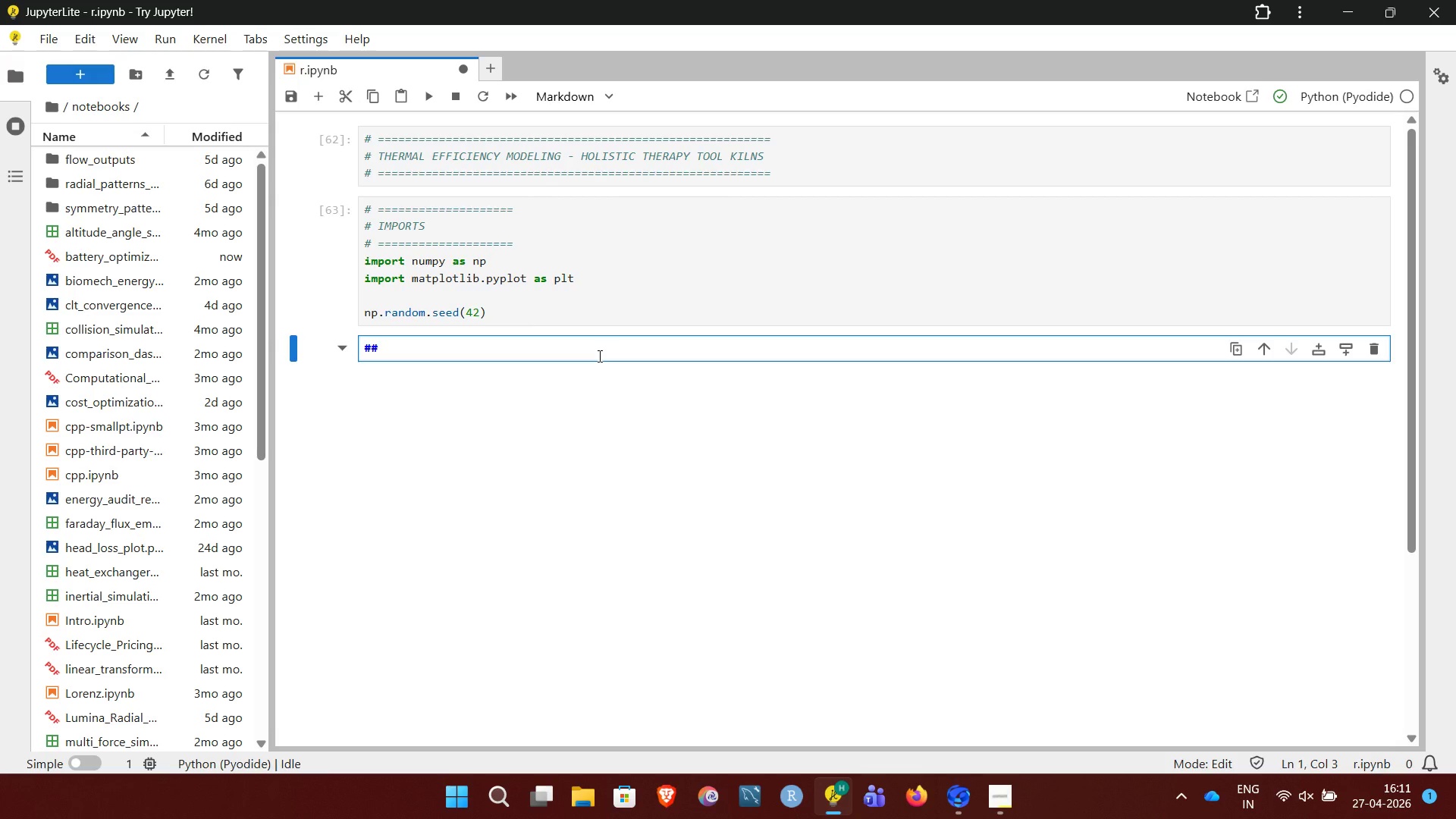 
type( Thern)
key(Backspace)
type(ml)
key(Backspace)
type(al Efficiency Modeling for Artisan Kilns)
 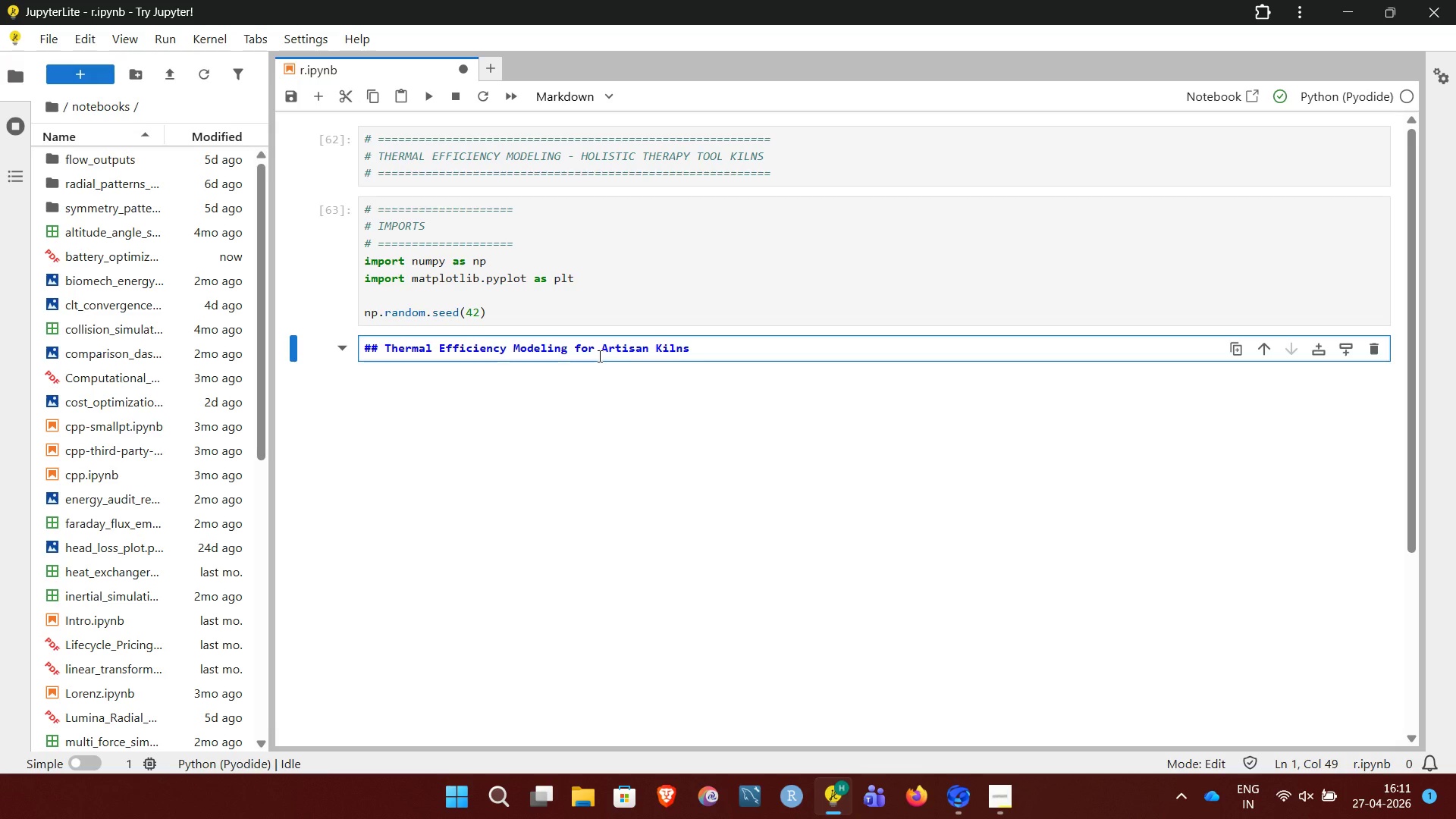 
key(Enter)
 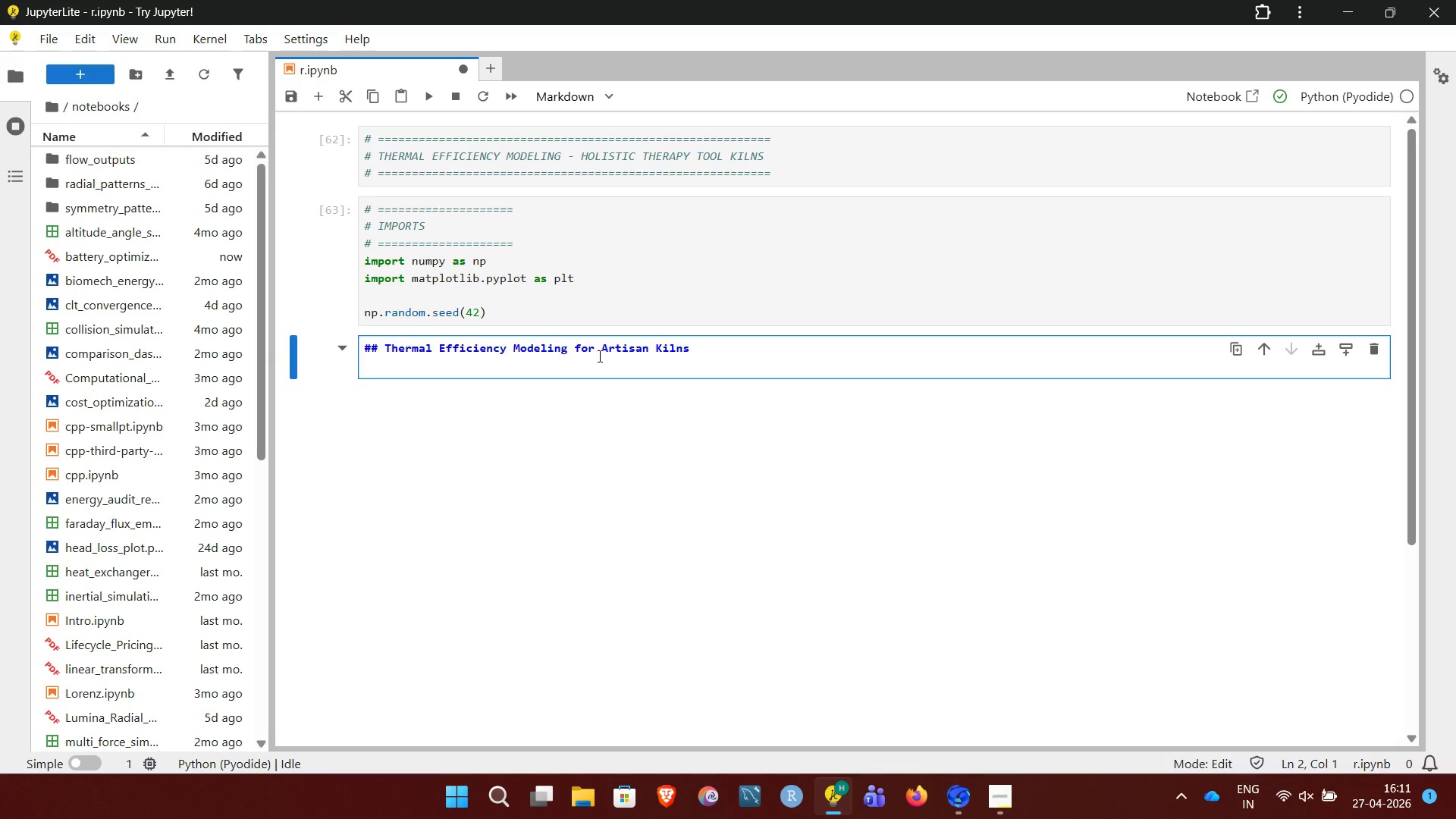 
key(Enter)
 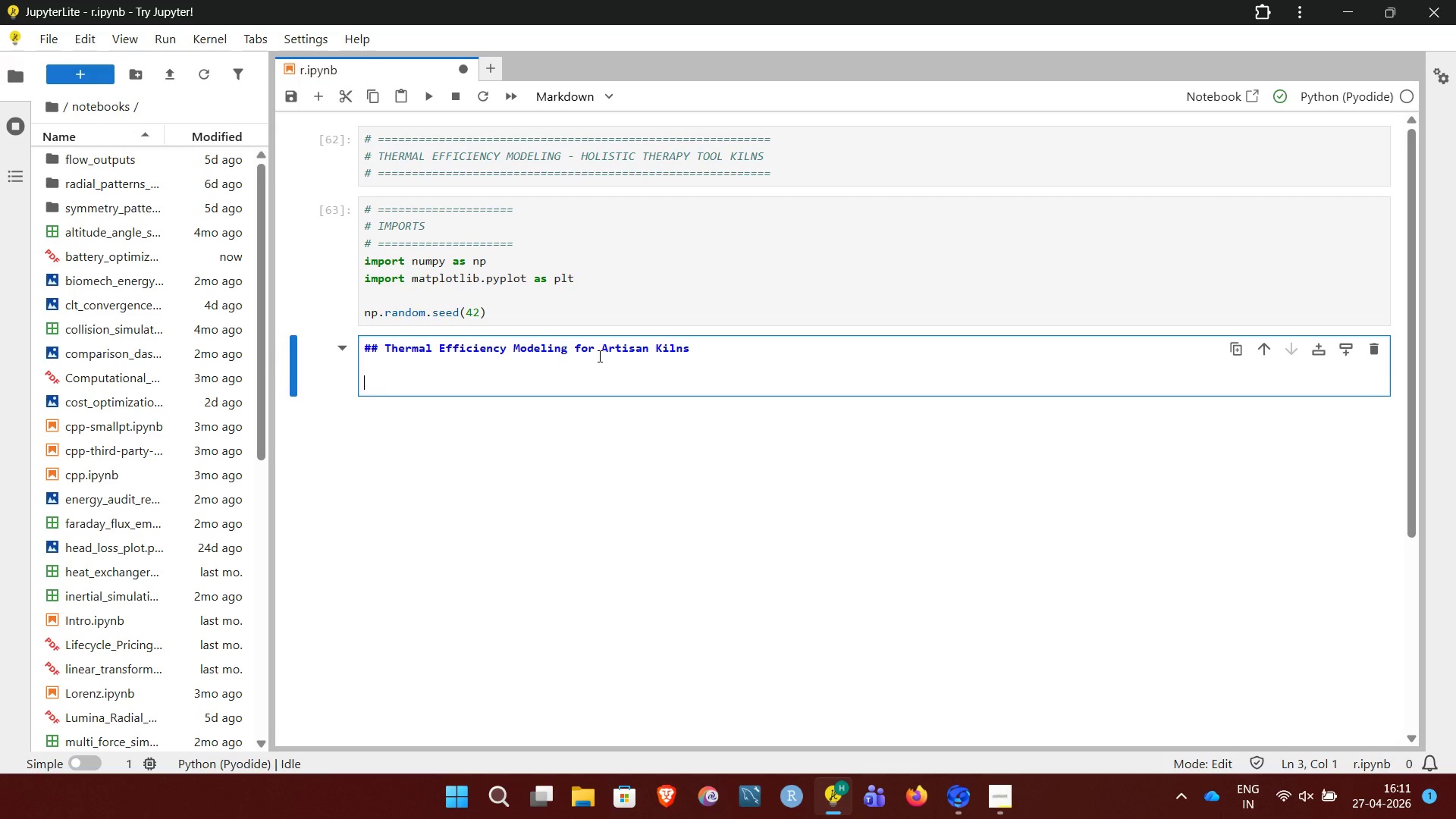 
type(**Oj)
key(Backspace)
type(jective:**)
 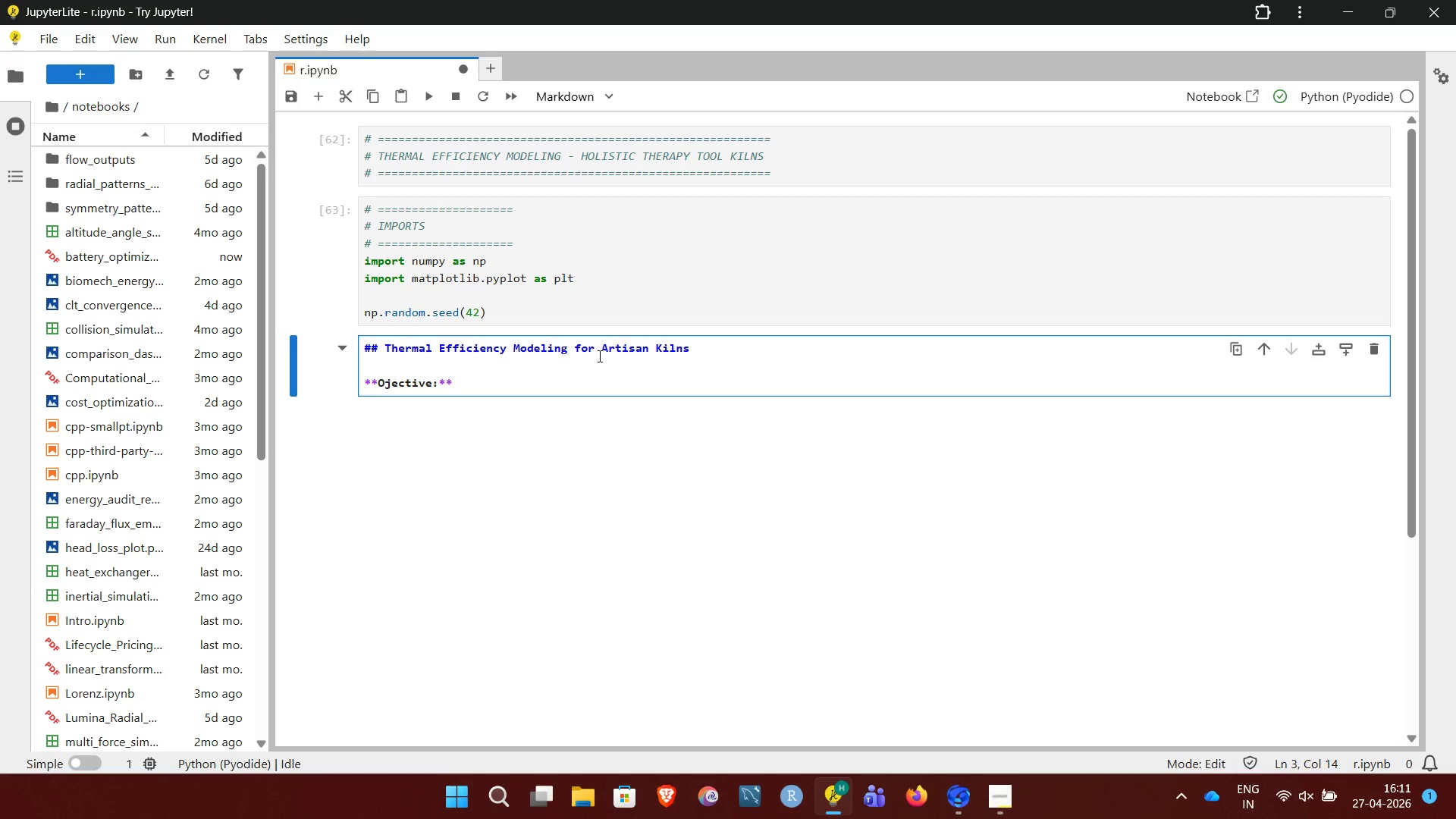 
key(Enter)
 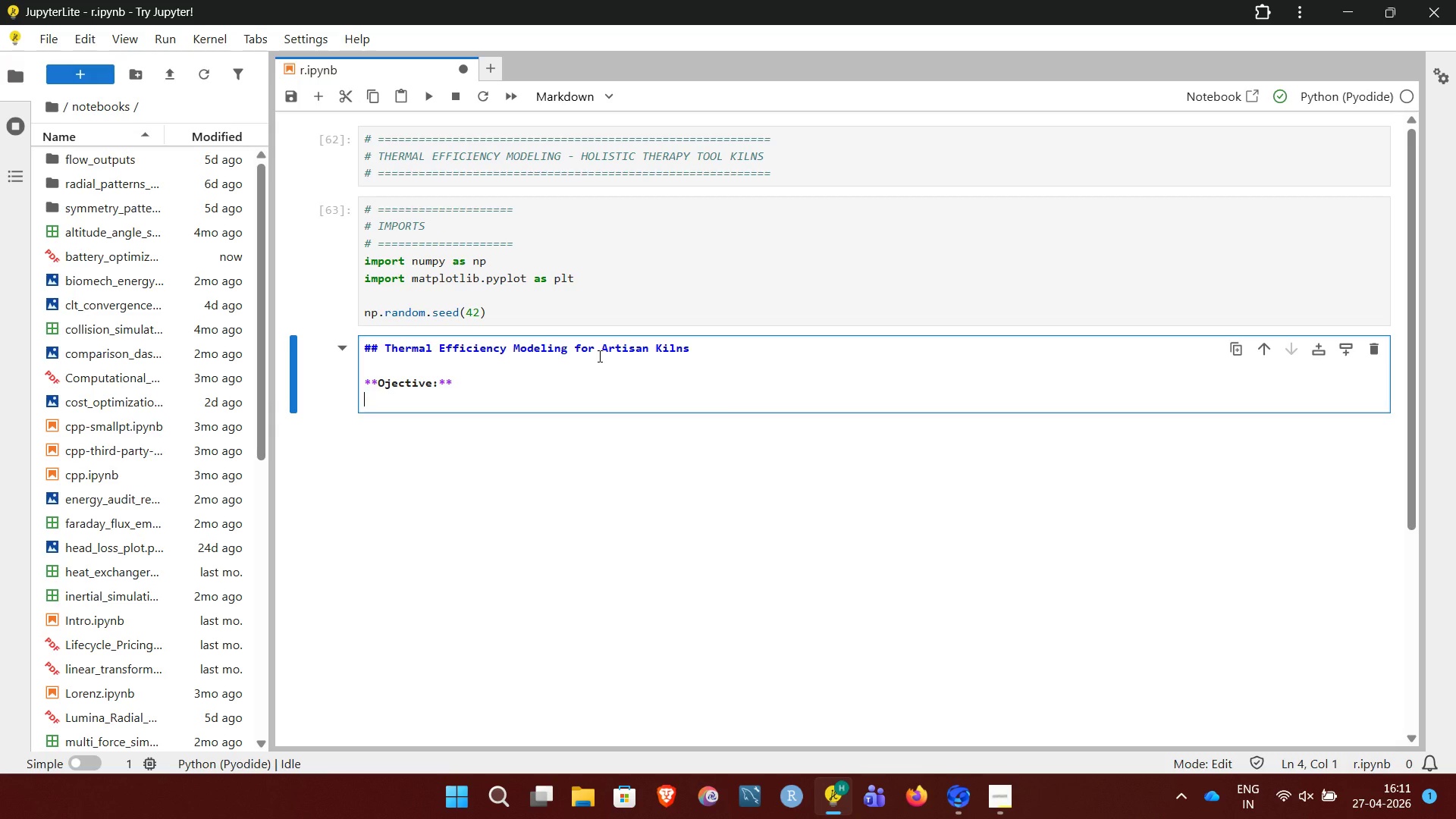 
type(Analyze Heat loss and energy consumption of kilns under different insulation conditions.)
 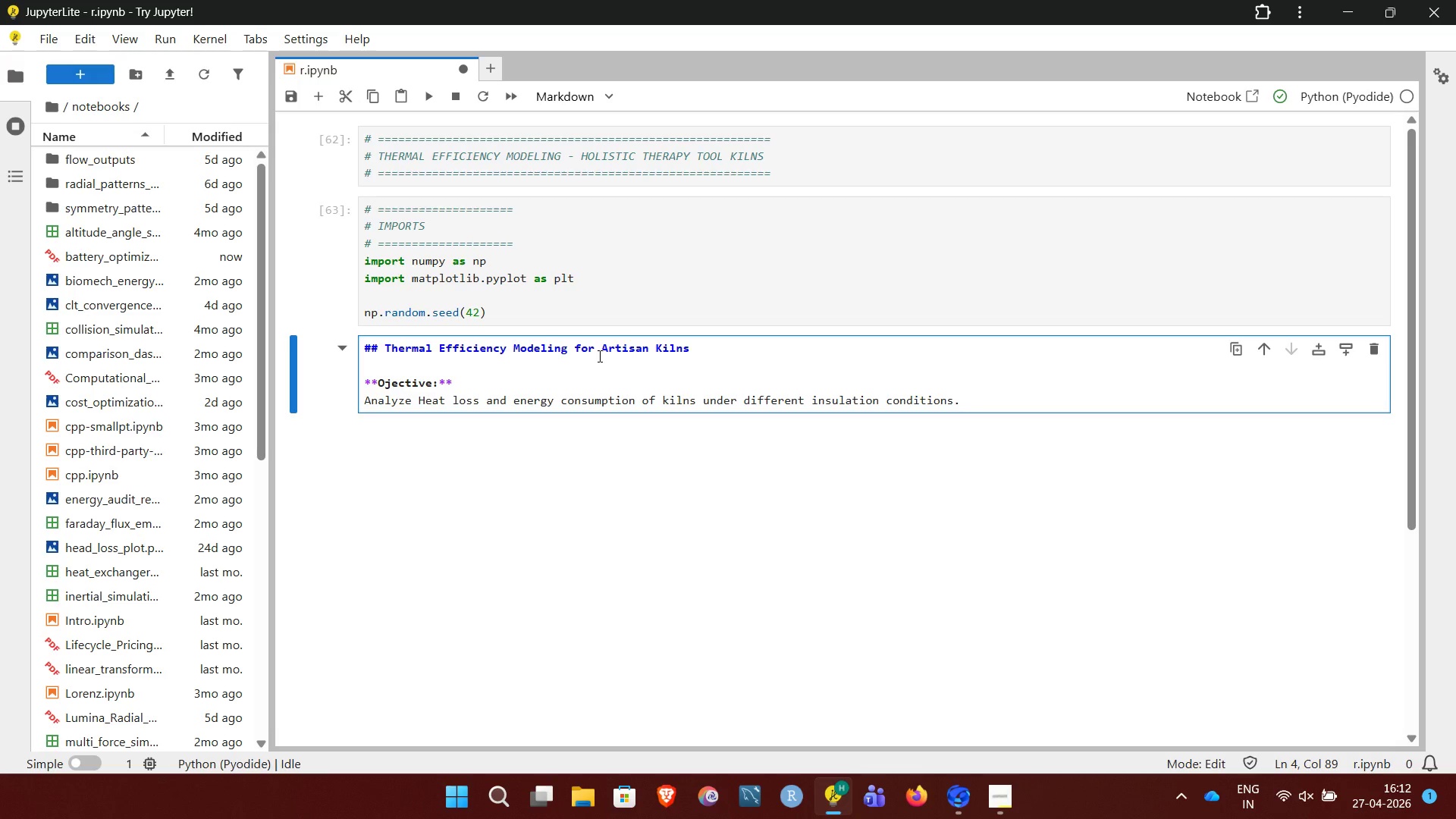 
key(Enter)
 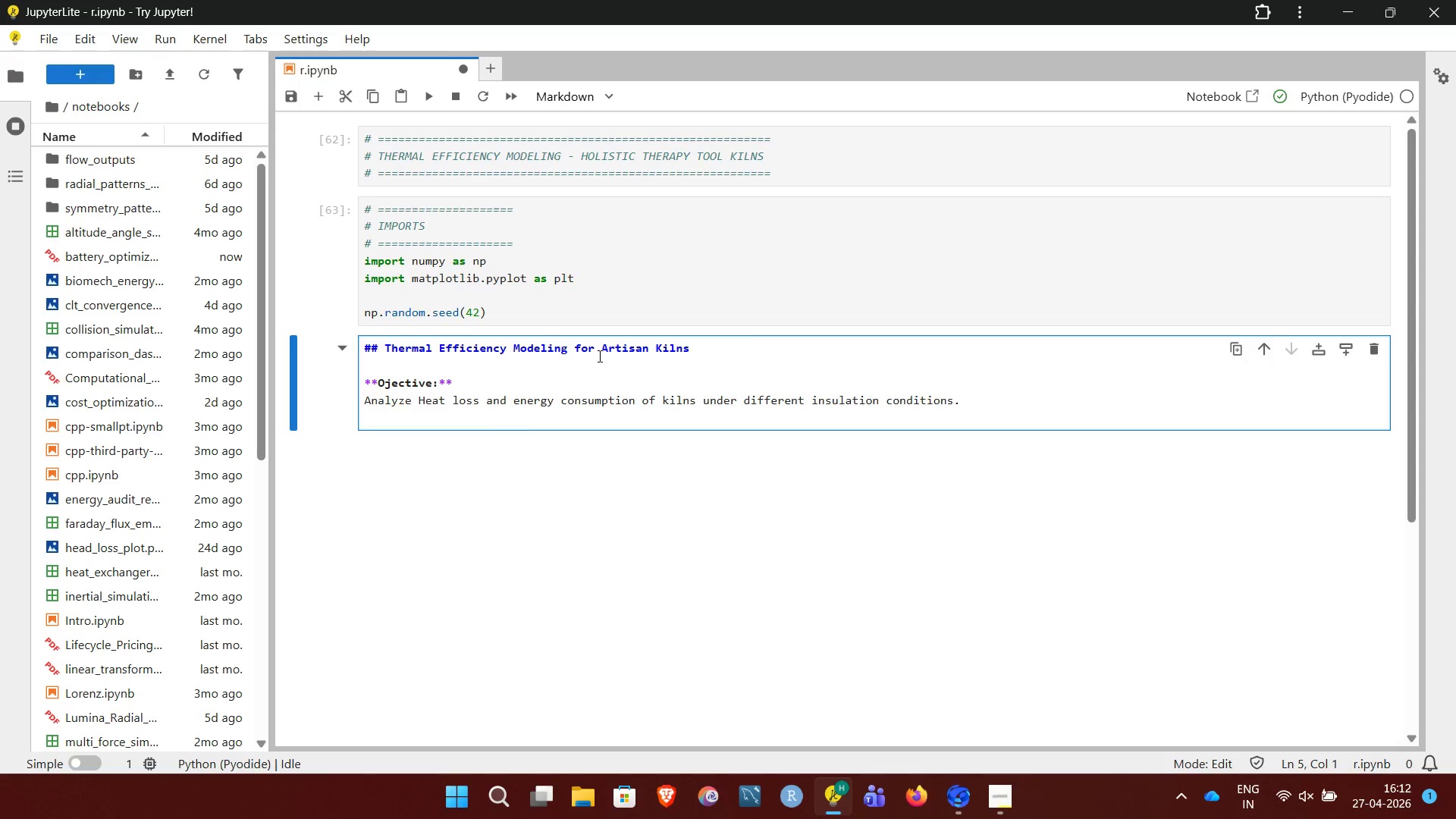 
key(Enter)
 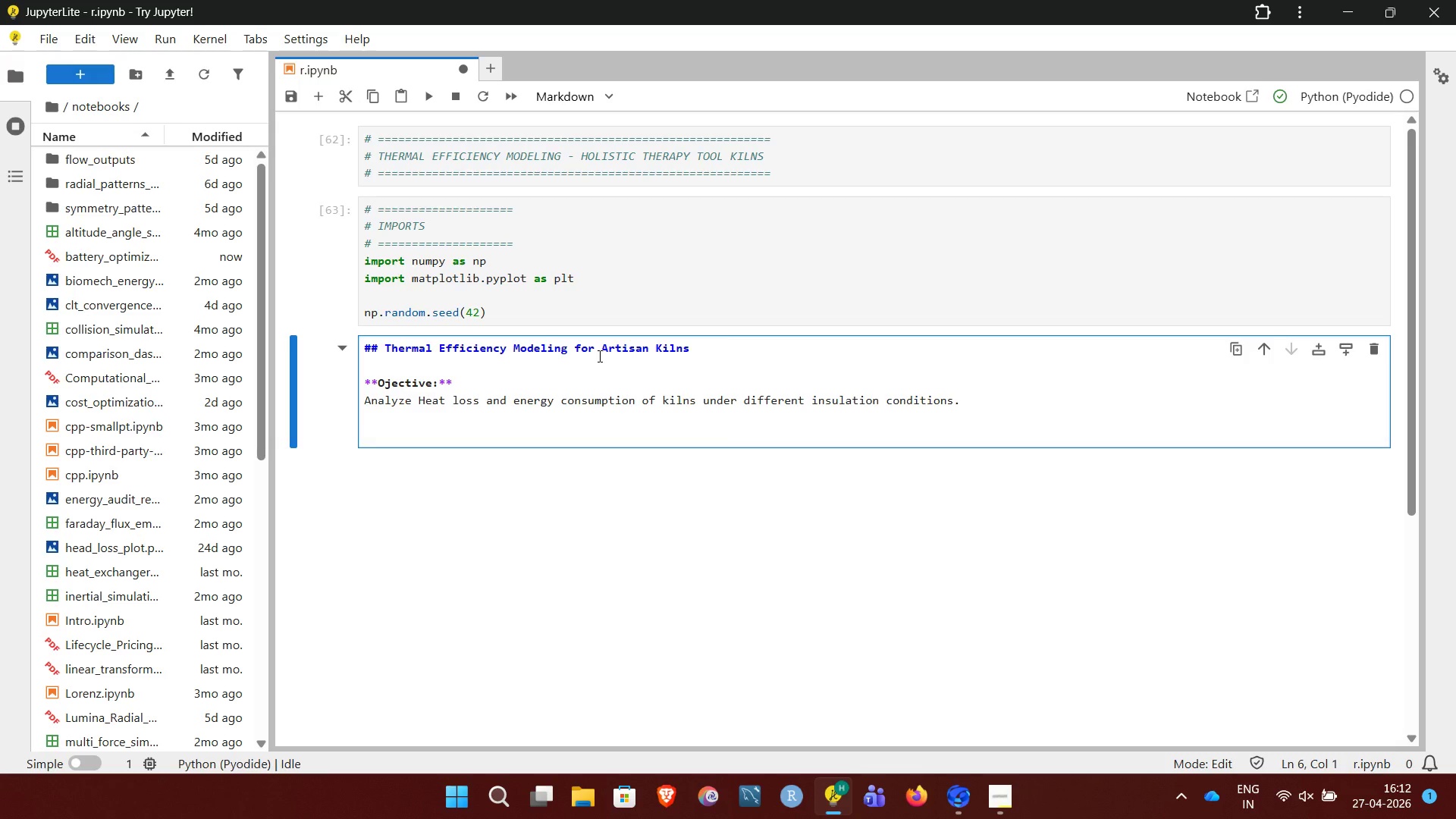 
type(**We model:**)
 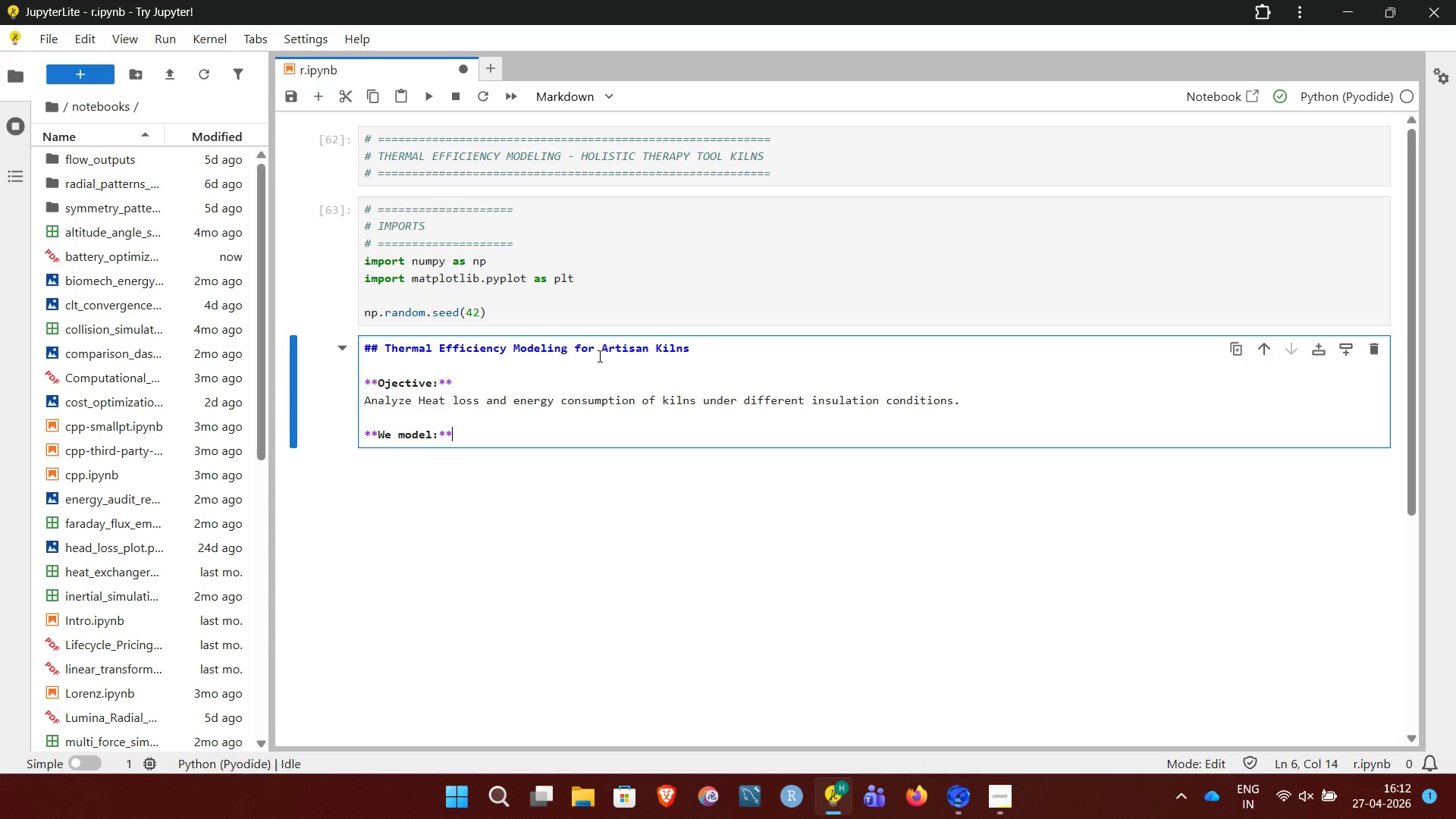 
key(Enter)
 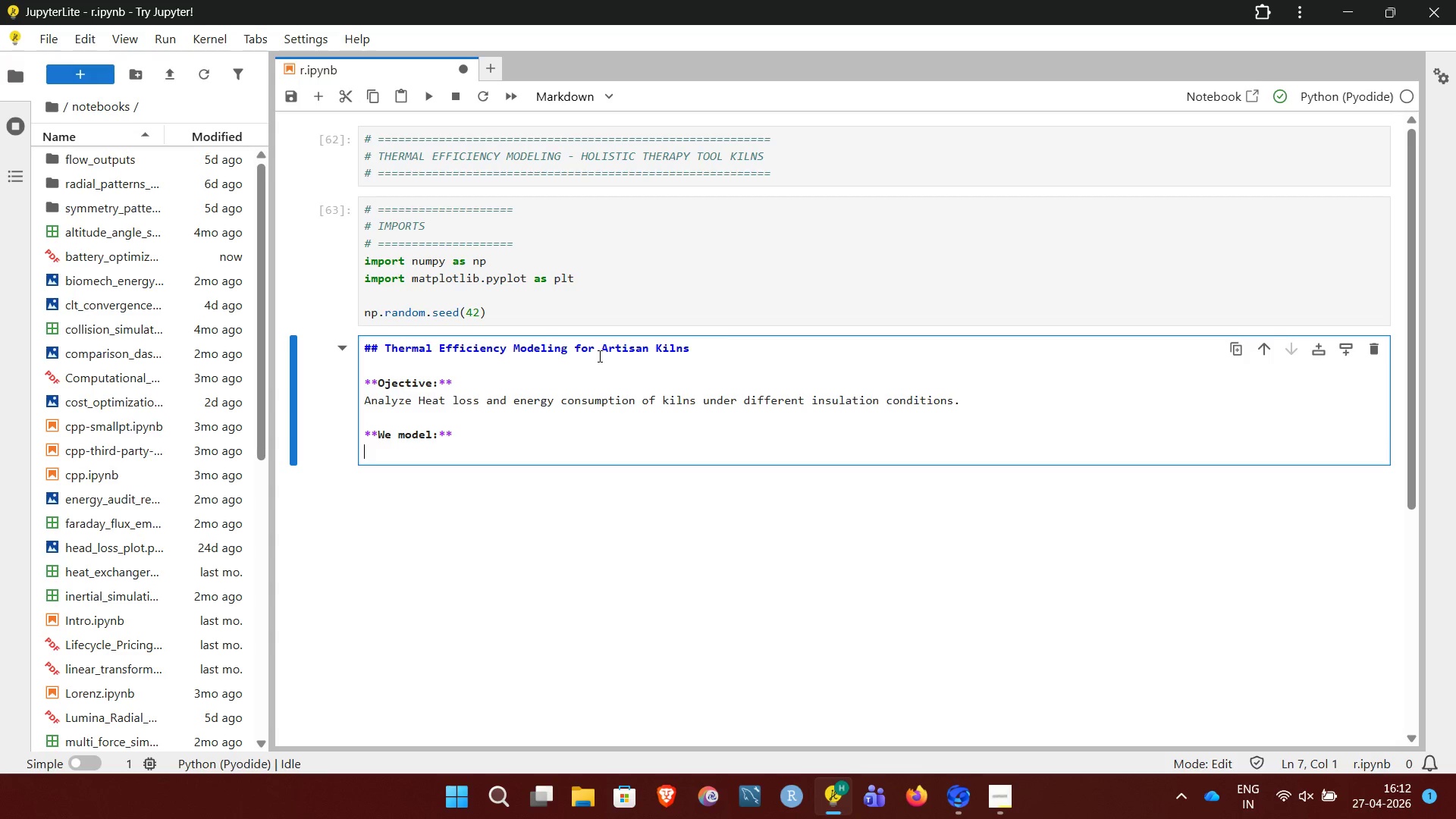 
type(- Temperature profile over 24 hours)
 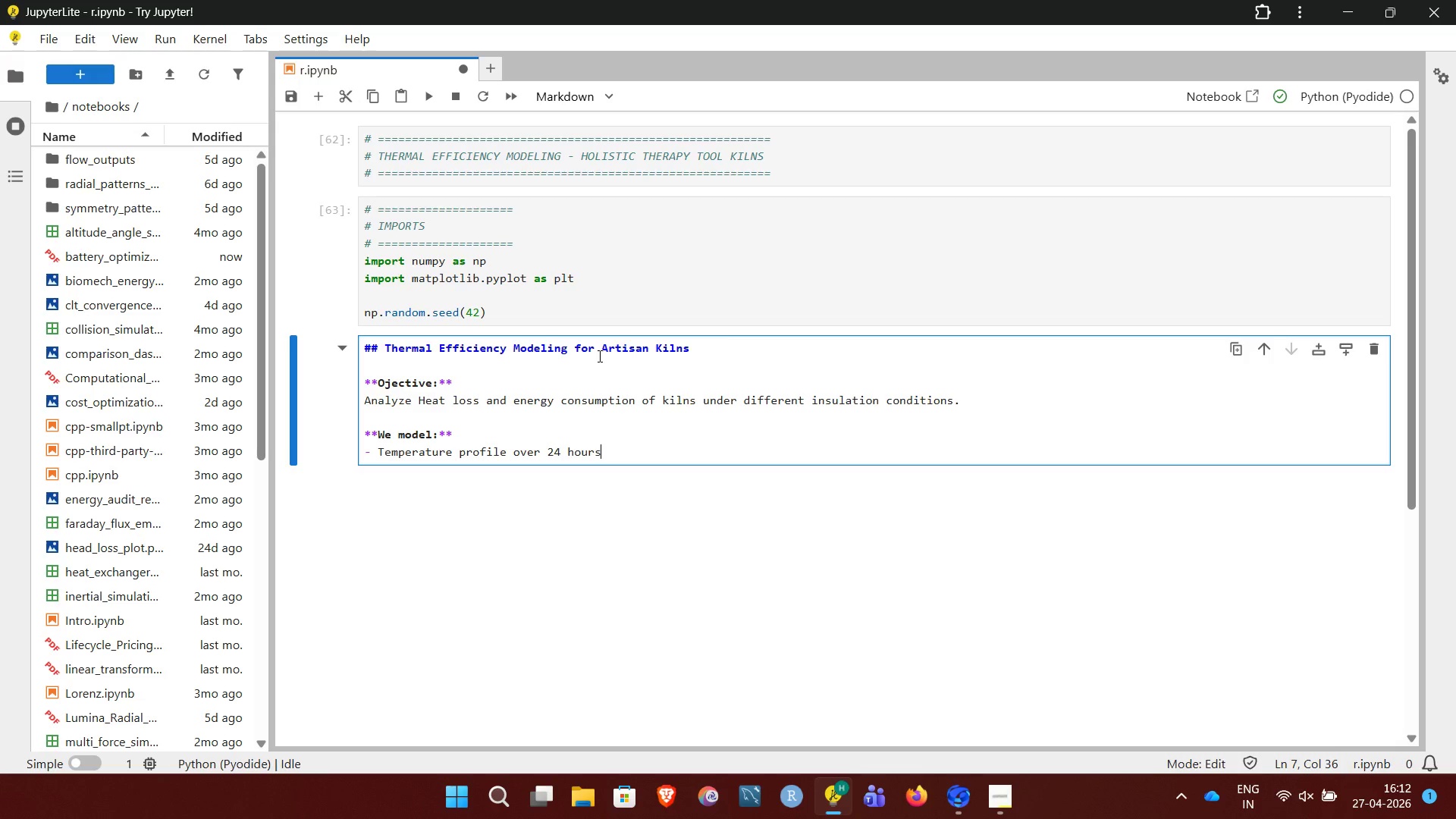 
key(Enter)
 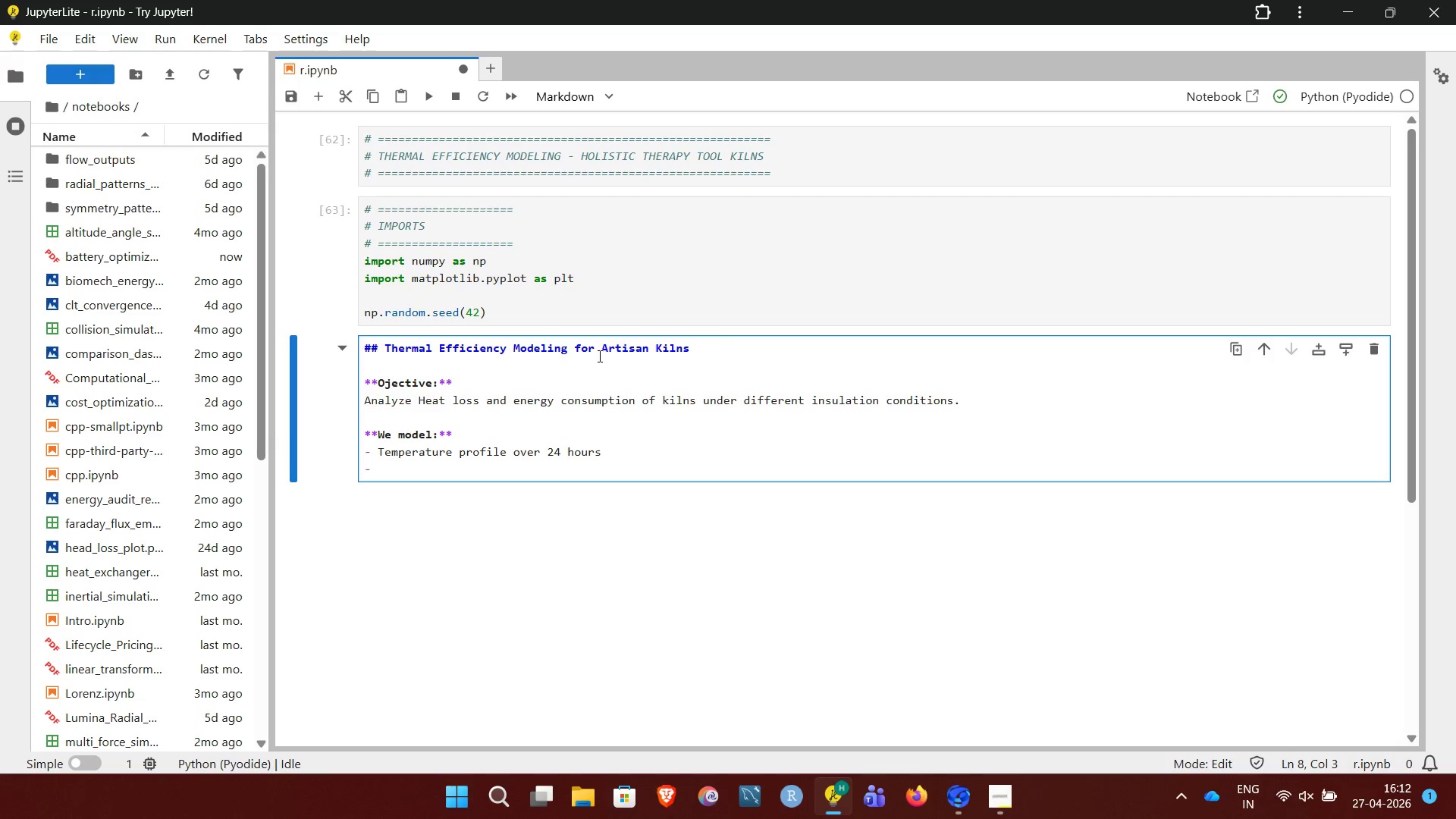 
type(Heat loss using simplified thermodynamics)
 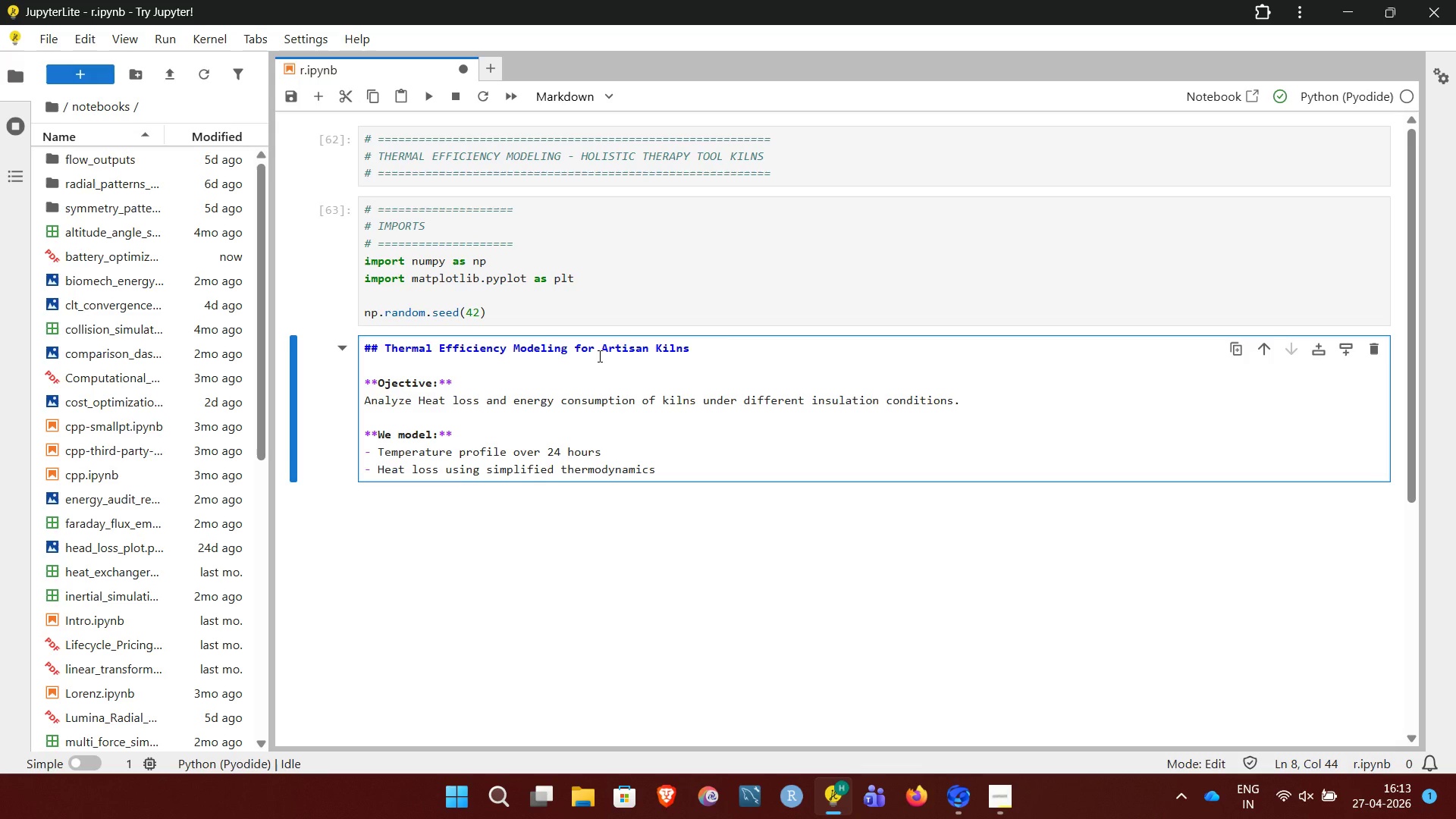 
key(Enter)
 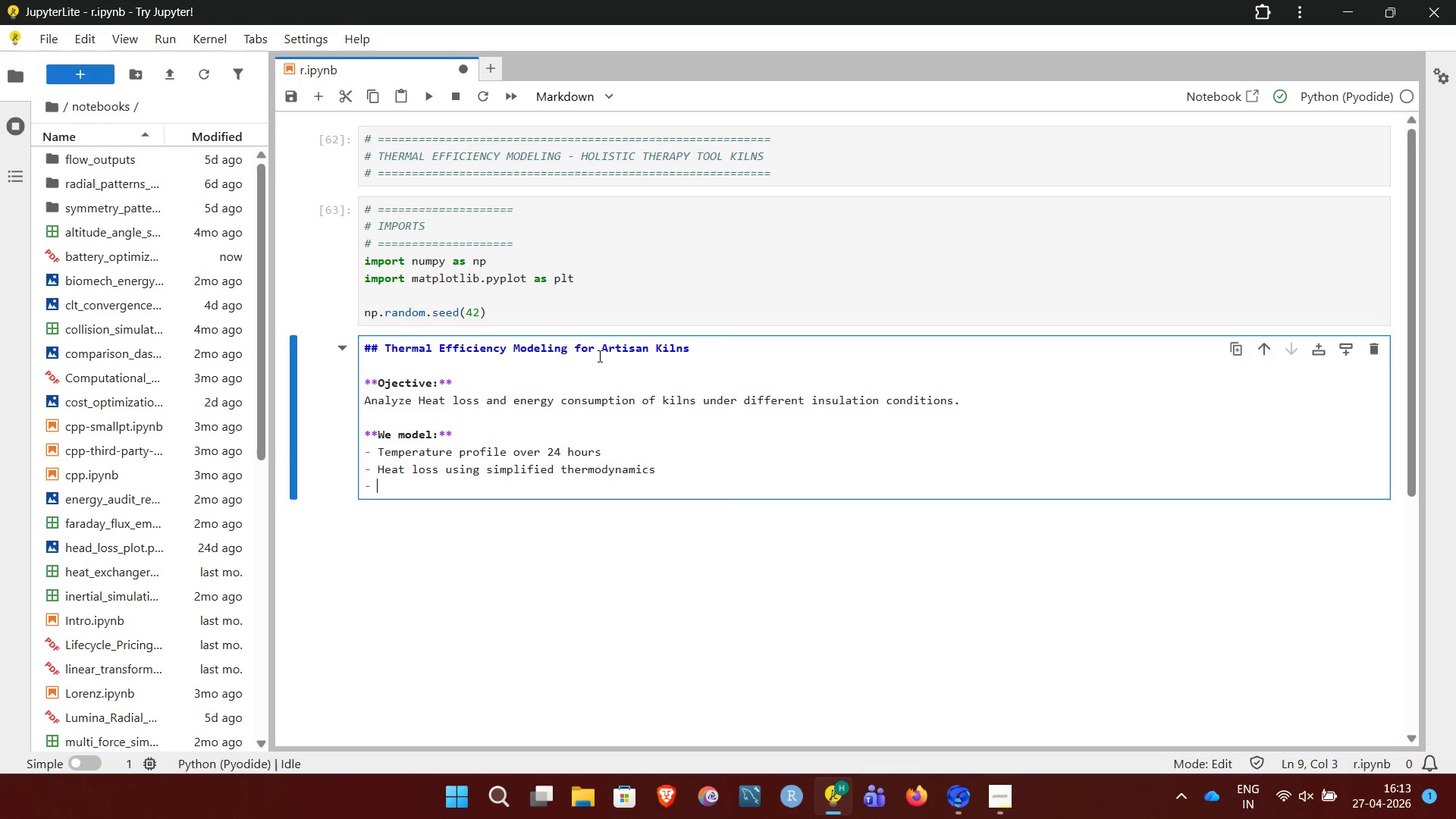 
type(Energy Required to maintain temperature)
 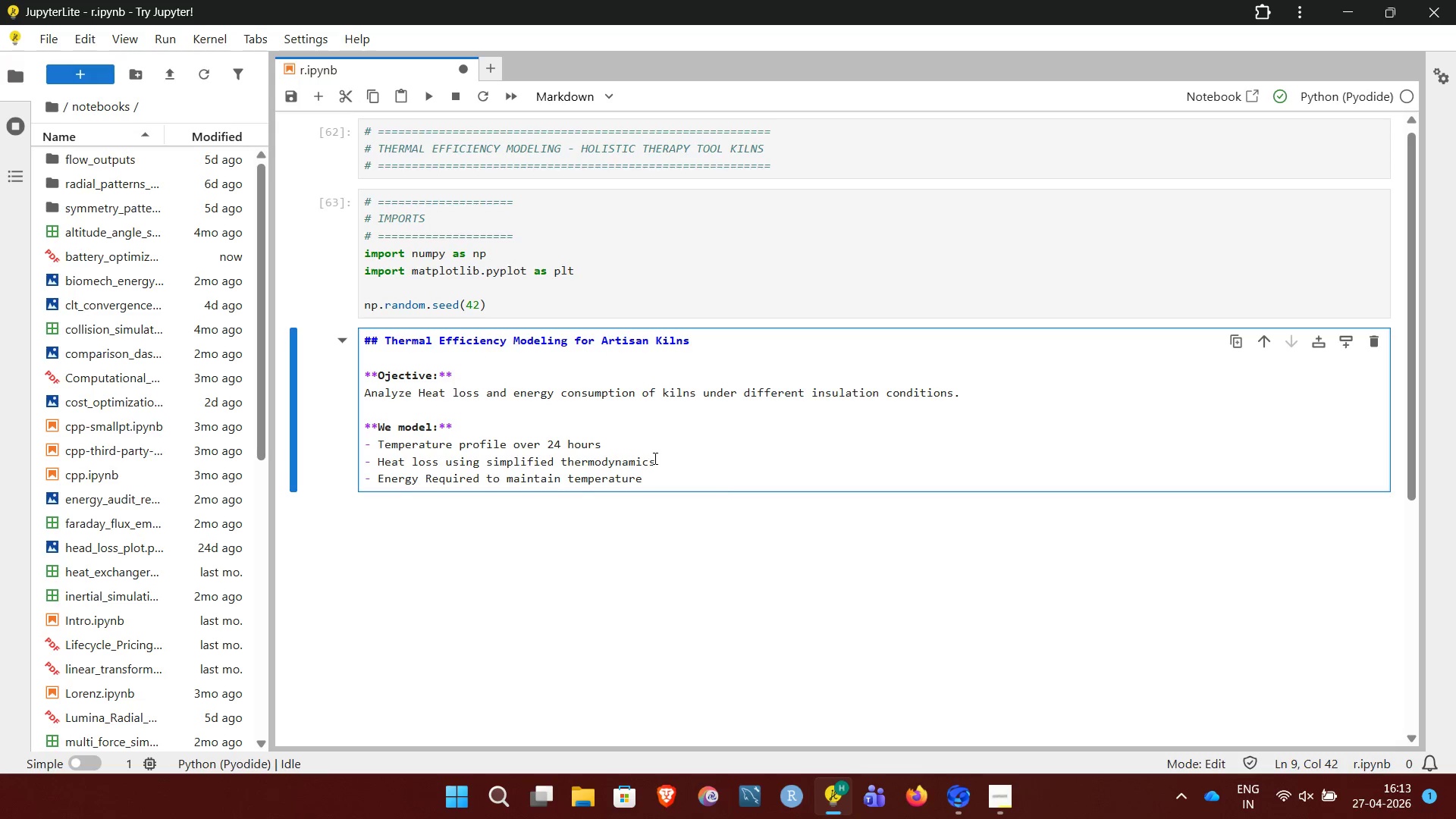 
wait(7.81)
 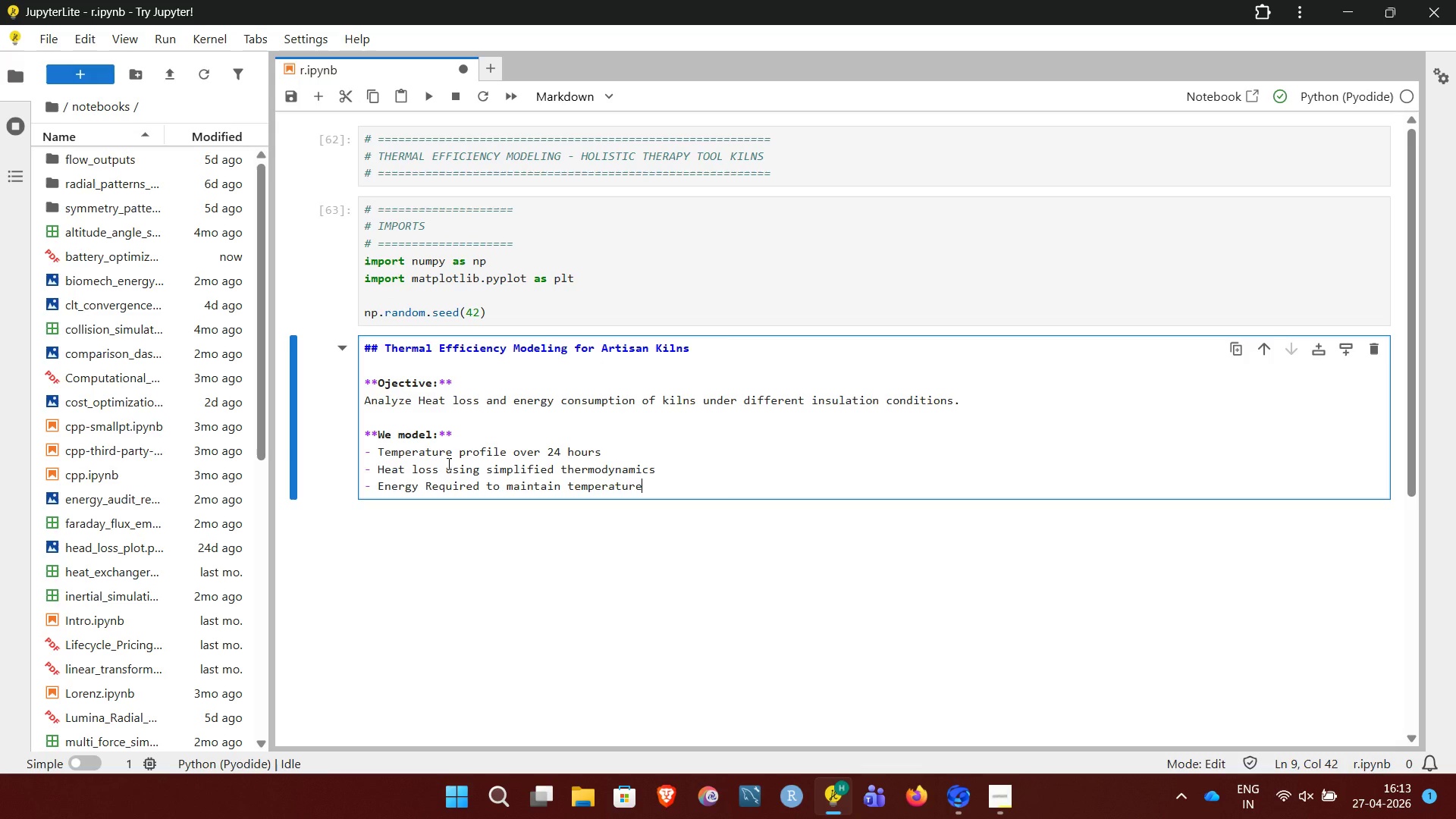 
key(Enter)
 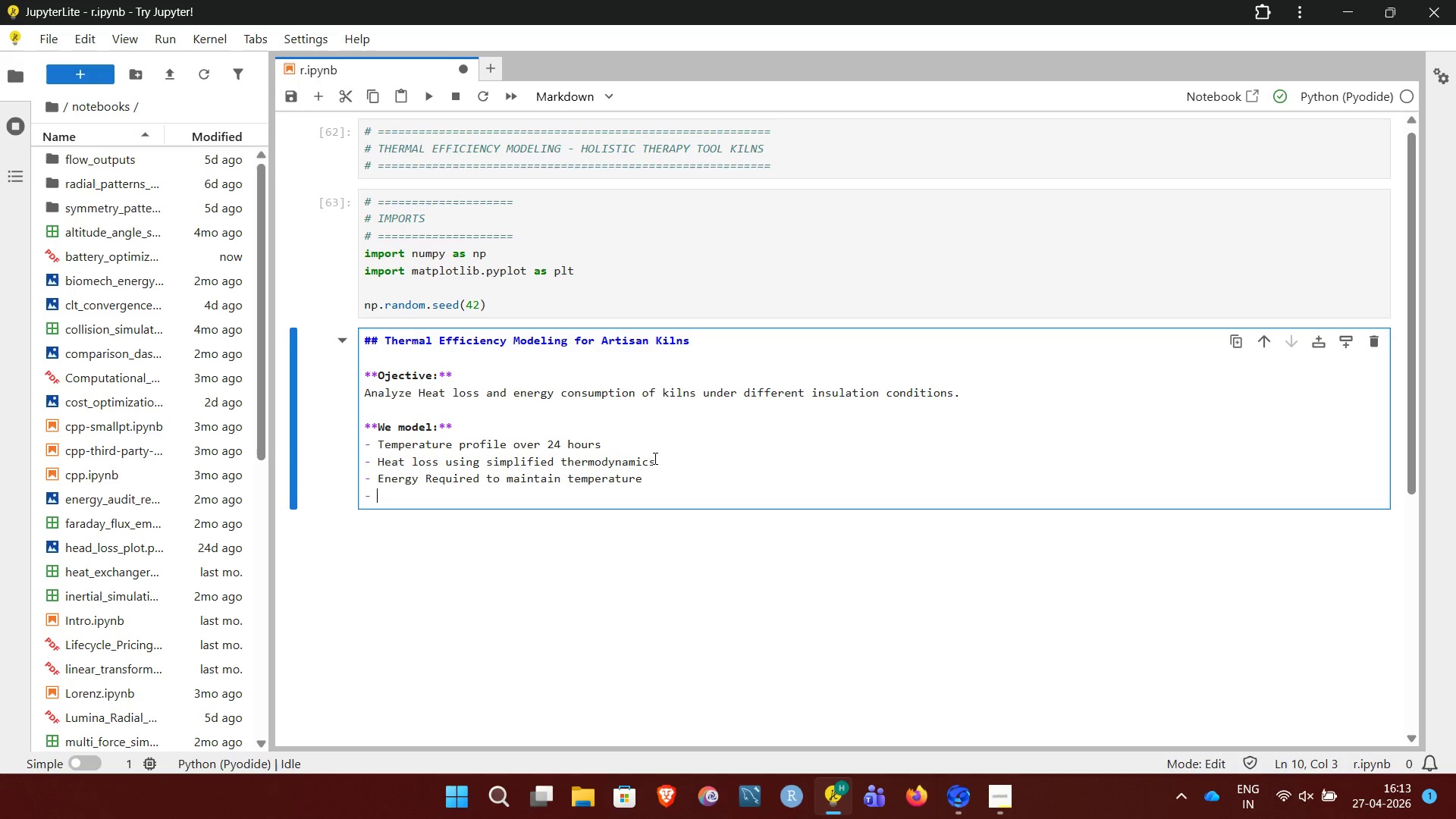 
key(Enter)
 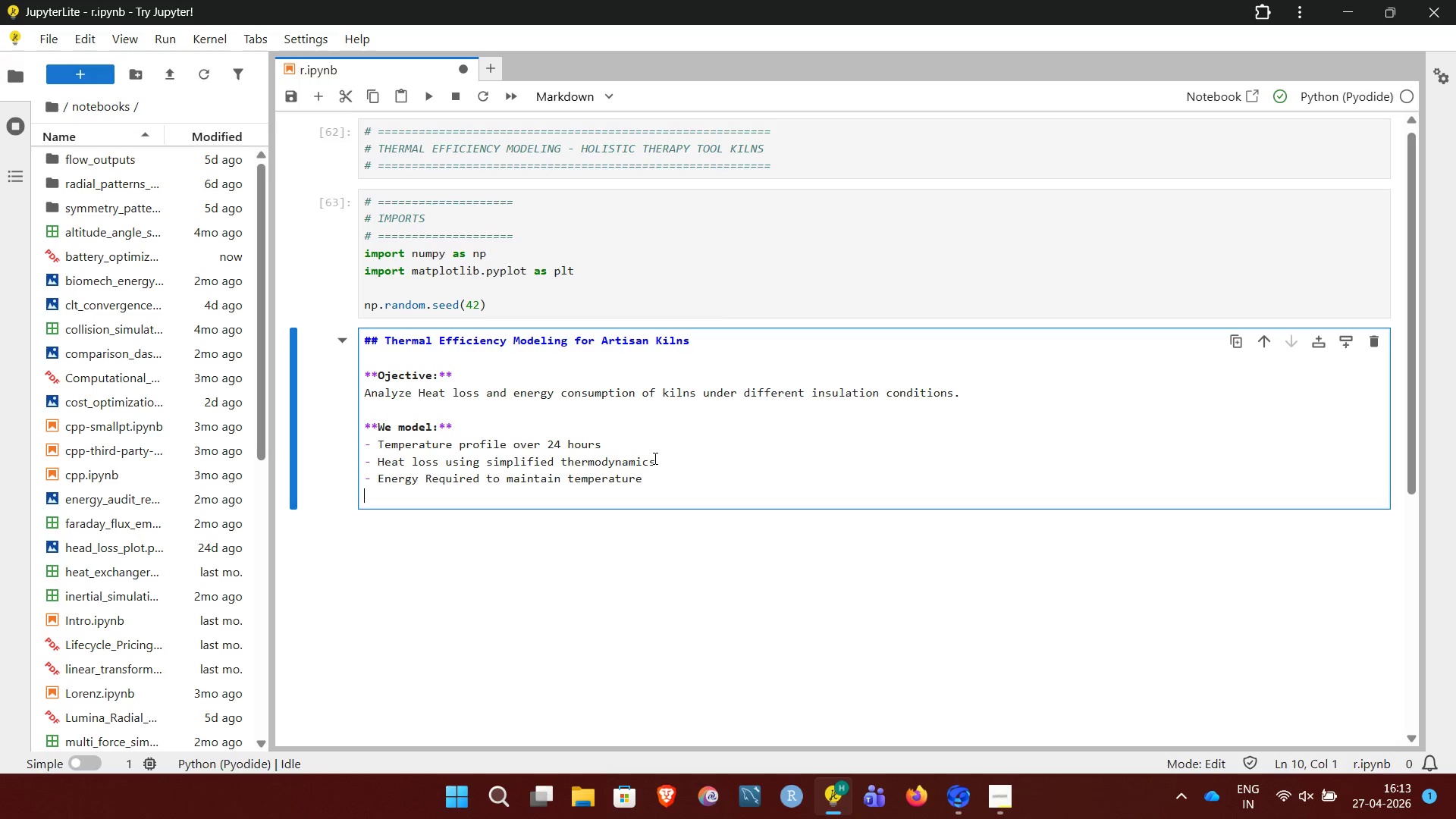 
key(Enter)
 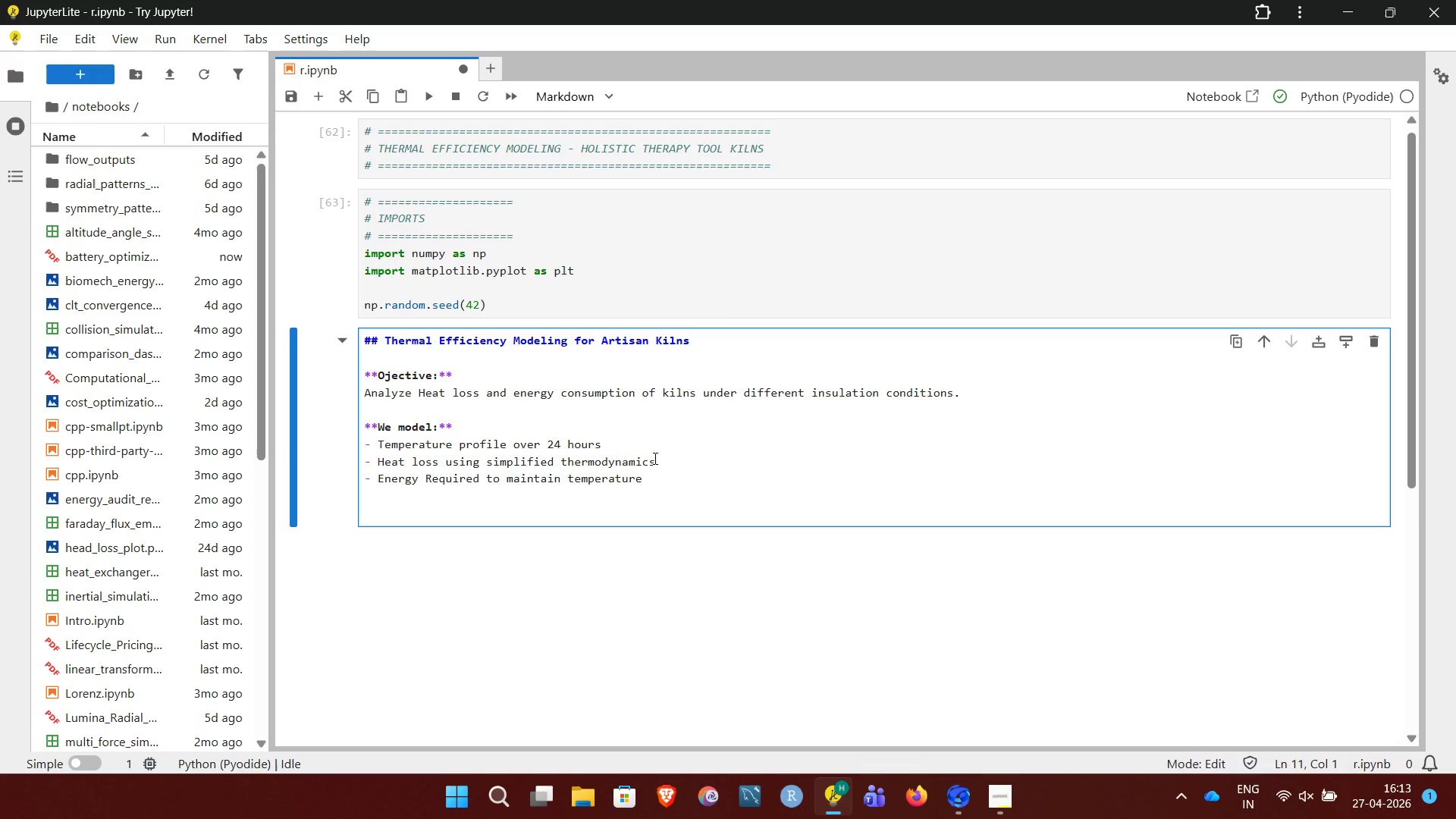 
type(**Core Concept:**)
 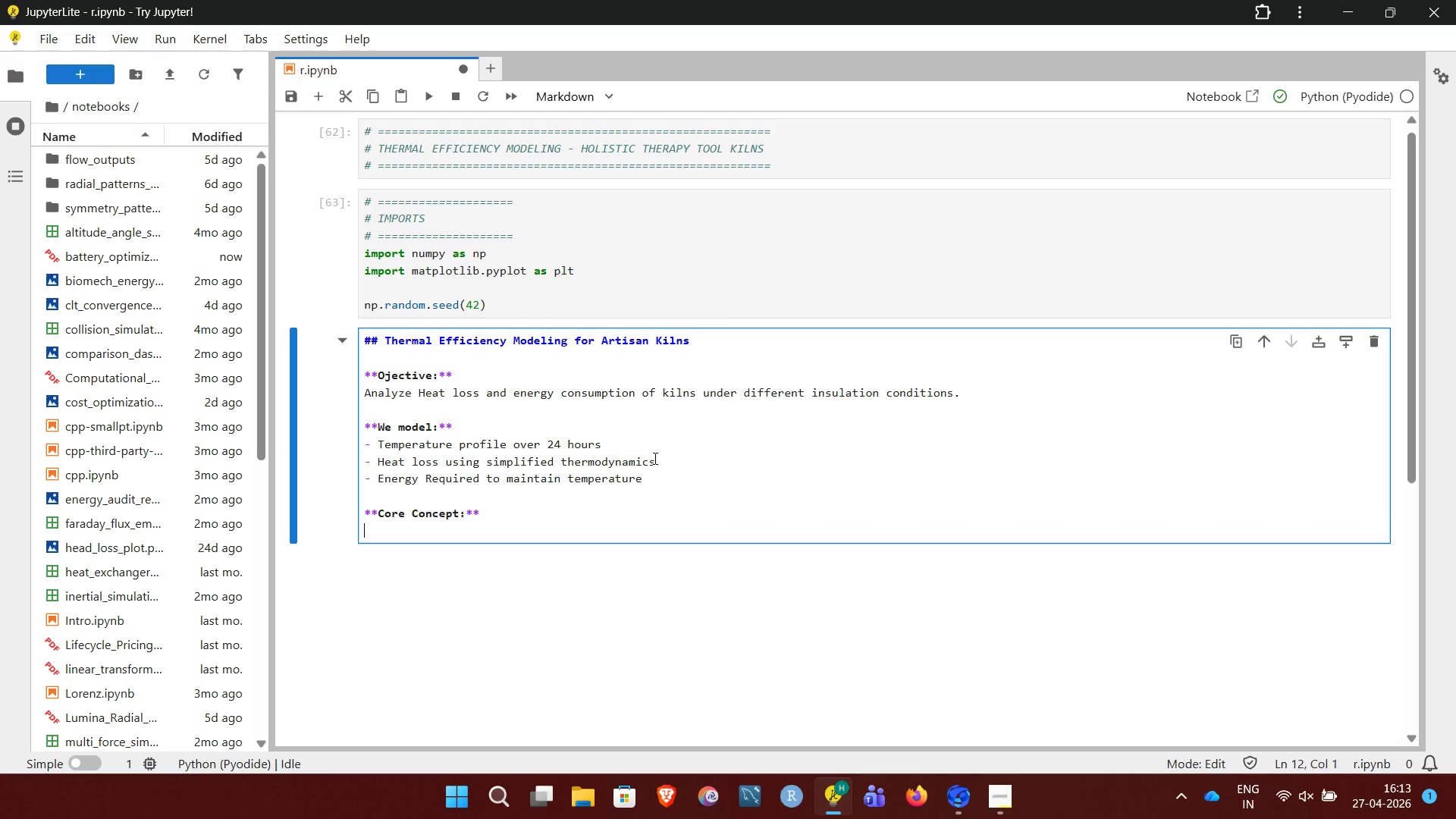 
key(Enter)
 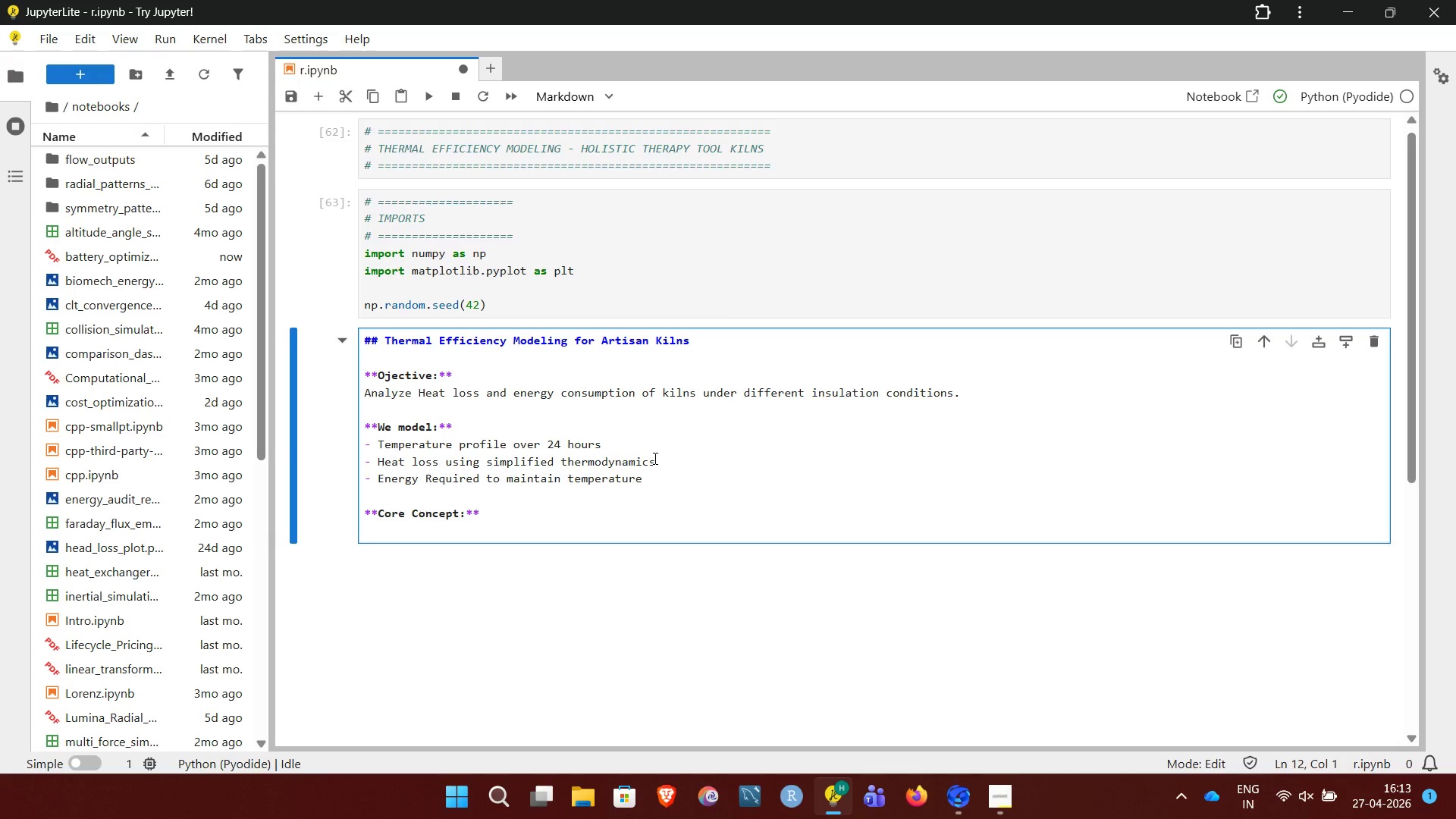 
type(Heat loss is o)
key(Backspace)
type(prp)
key(Backspace)
type(op)
key(Backspace)
type(portional to (T_kiln - T_ambient))
 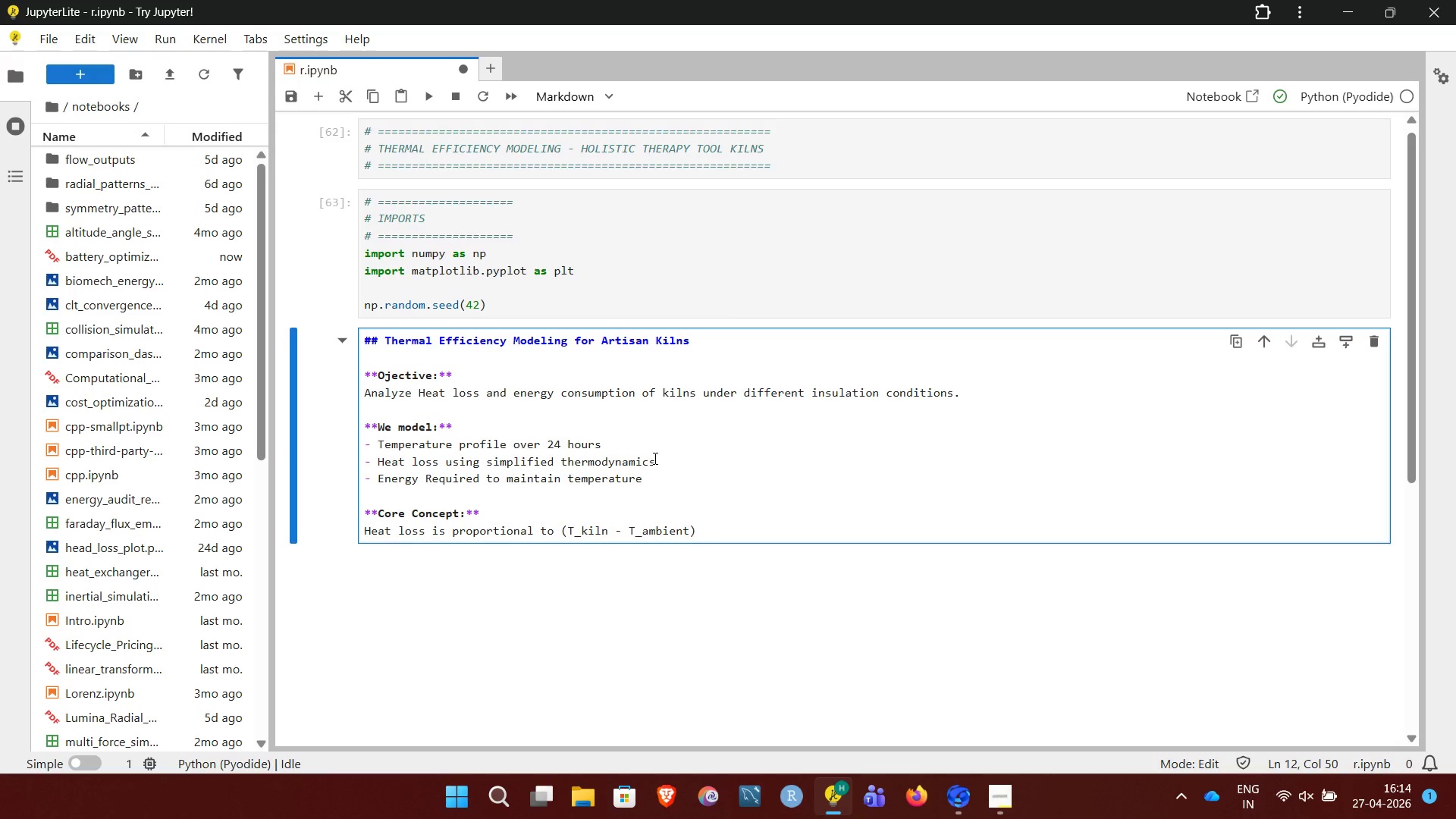 
key(Enter)
 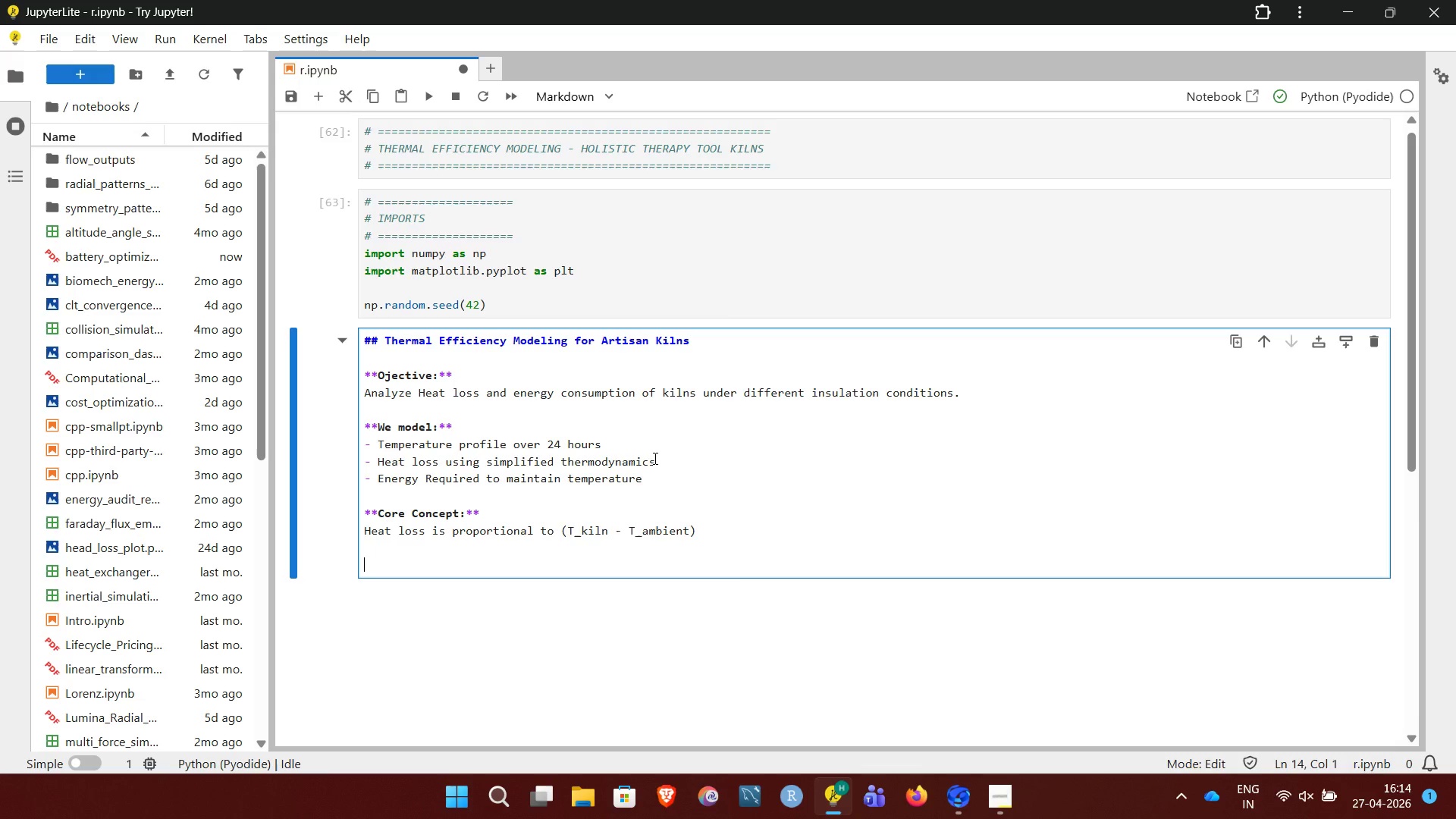 
key(Enter)
 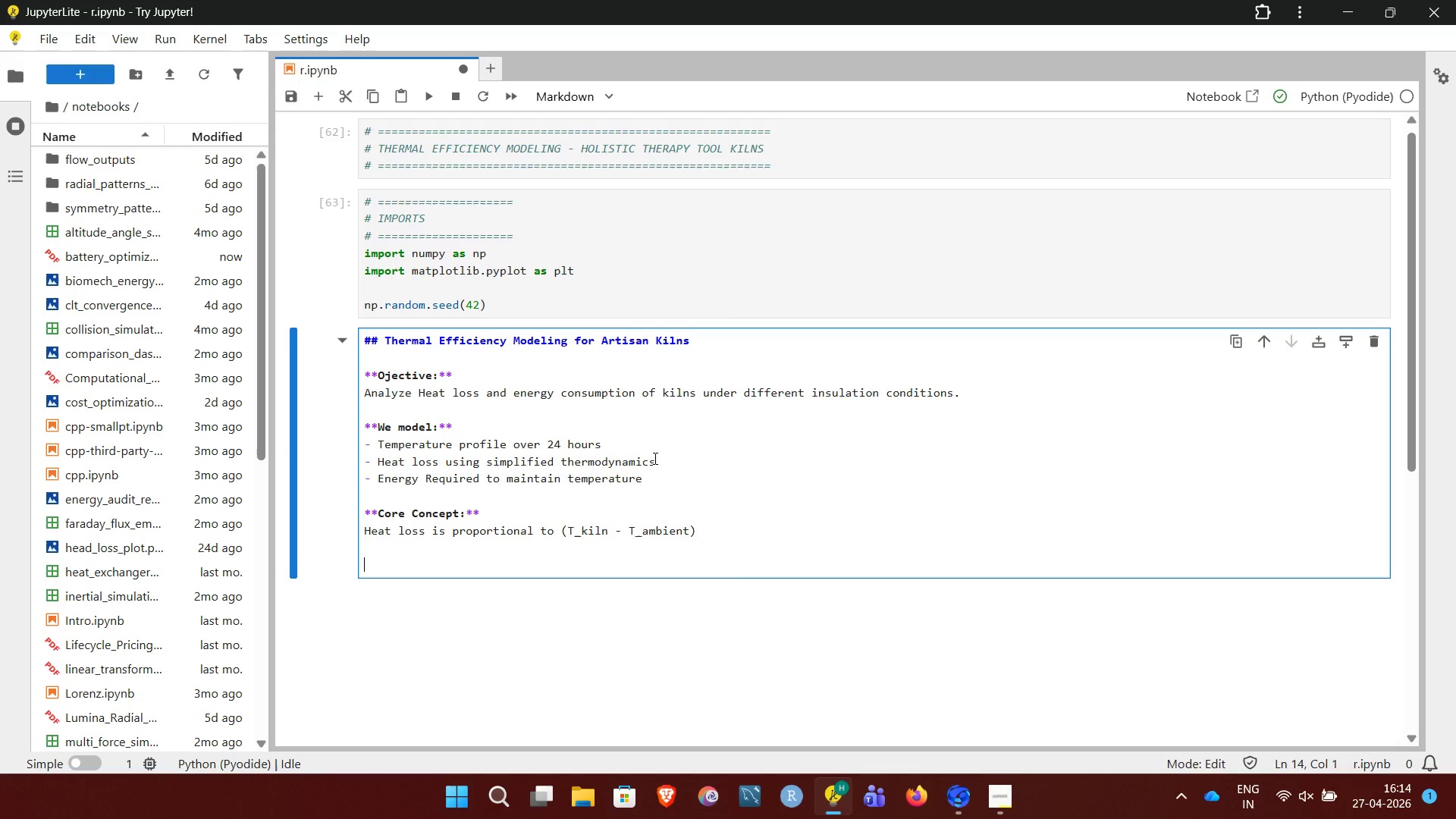 
type(This follows Newton's Law of cooling approximation.)
 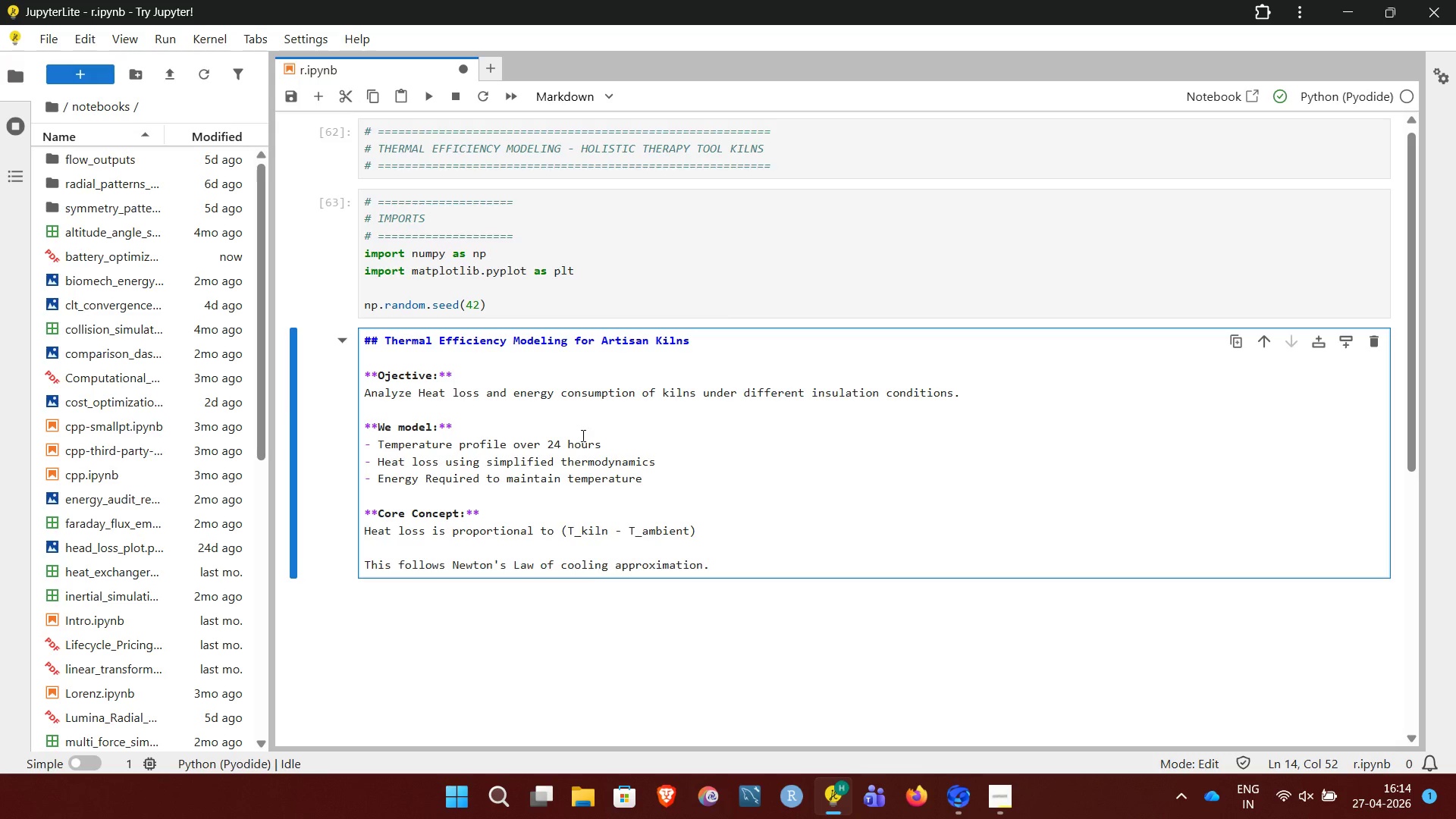 
key(Shift+Enter)
 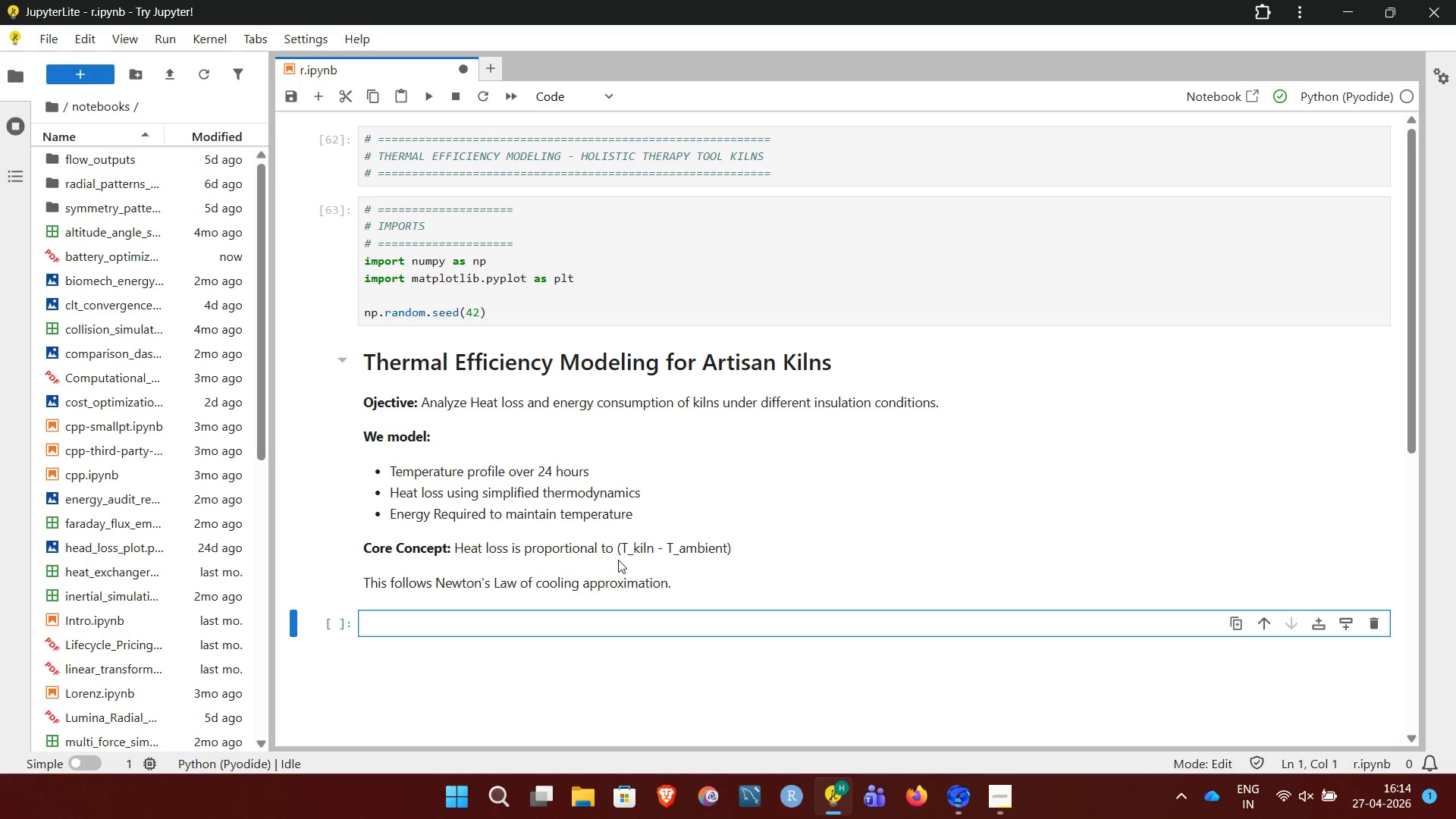 
wait(11.81)
 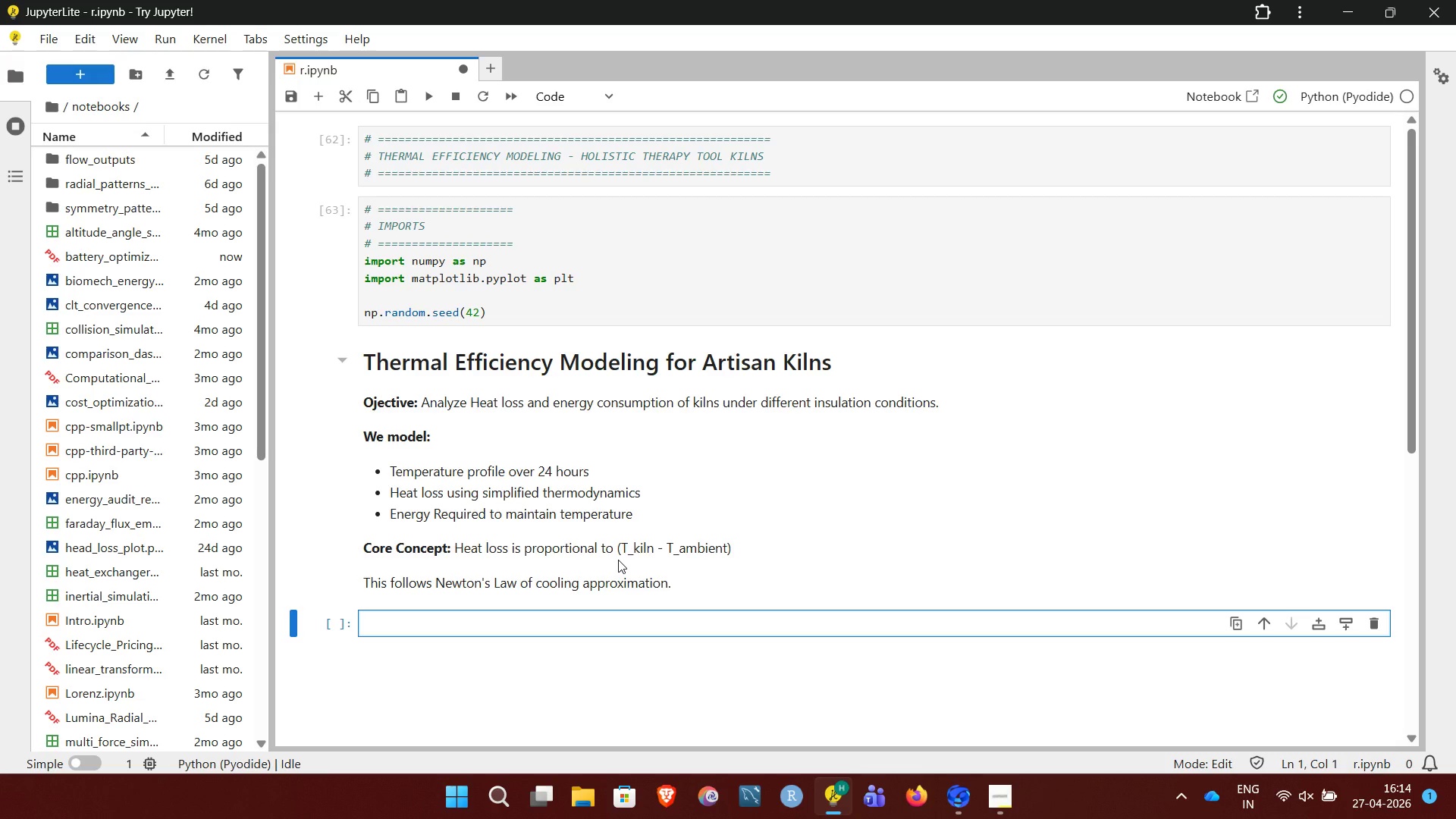 
left_click([1014, 790])